 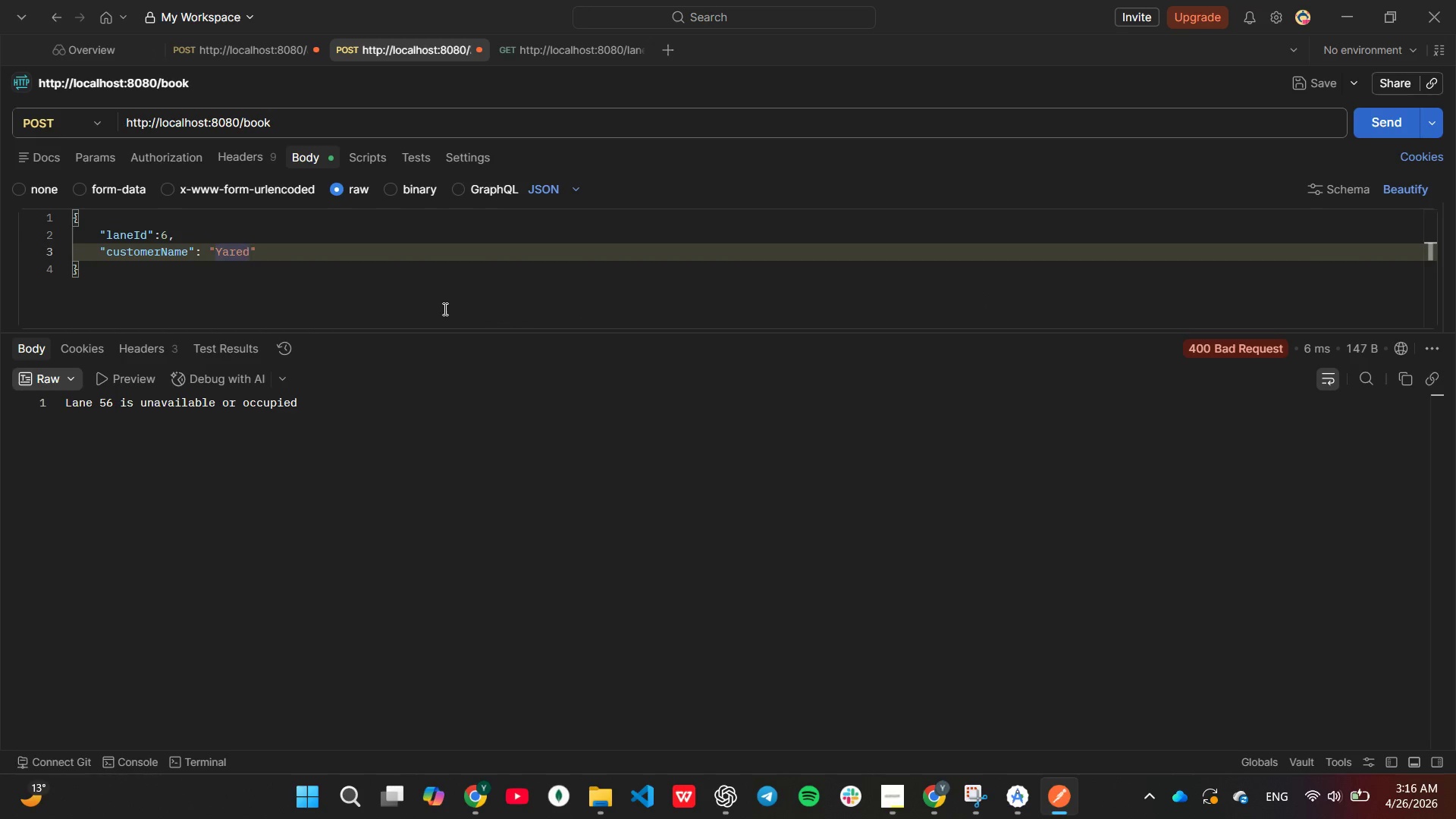 
key(ArrowRight)
 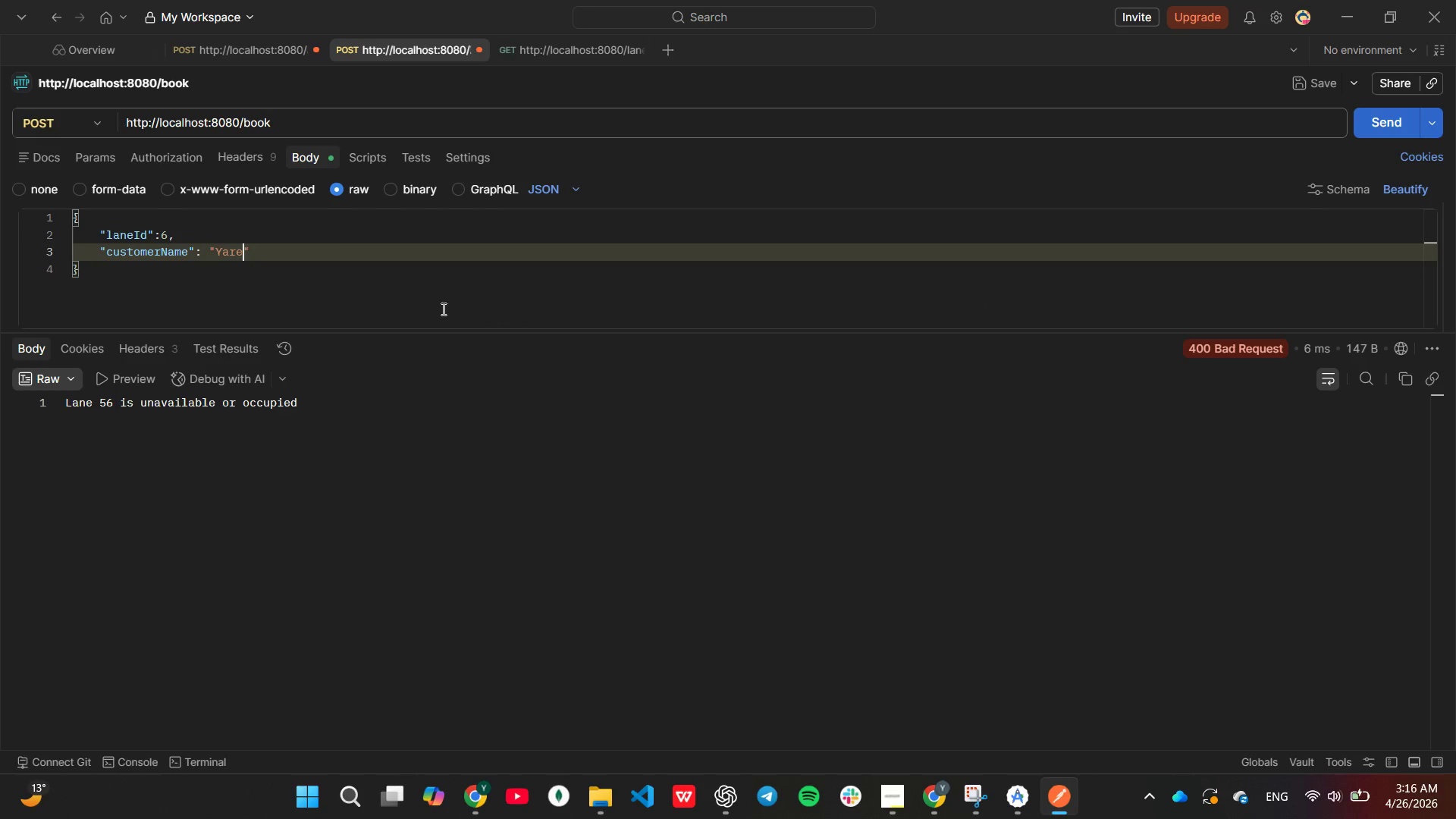 
key(Backspace)
key(Backspace)
key(Backspace)
key(Backspace)
key(Backspace)
type(John)
 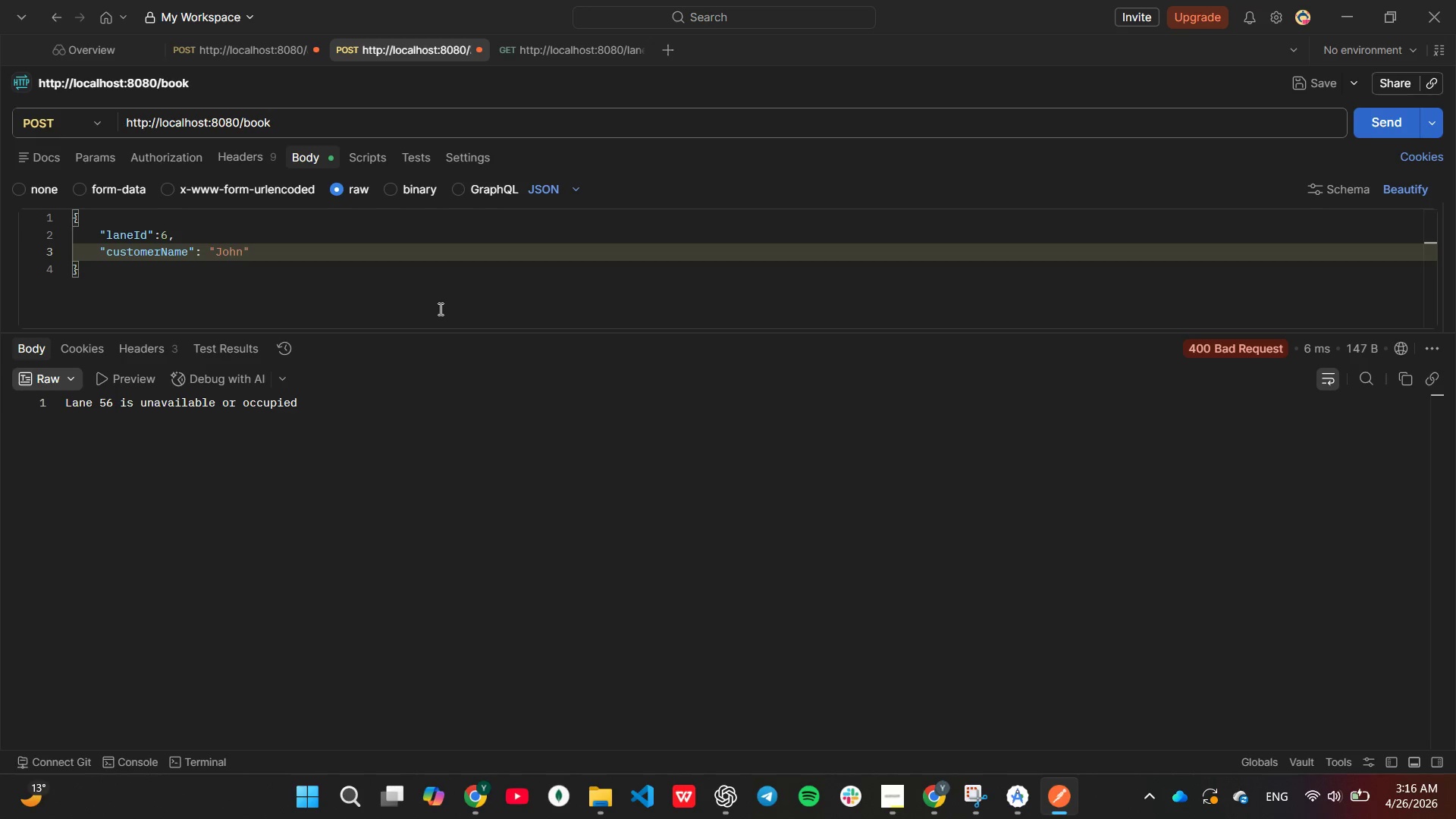 
left_click([1370, 127])
 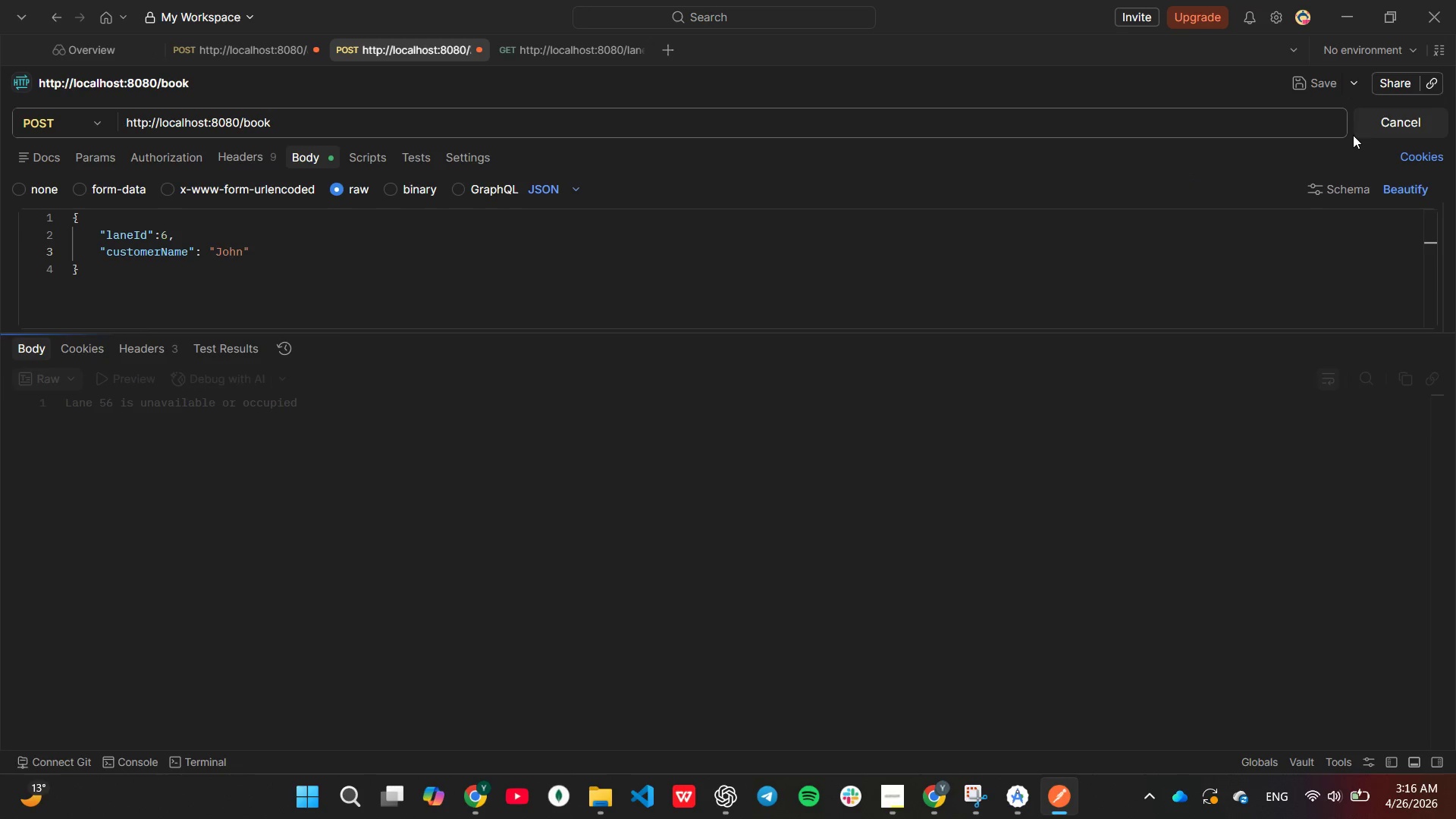 
mouse_move([1335, 130])
 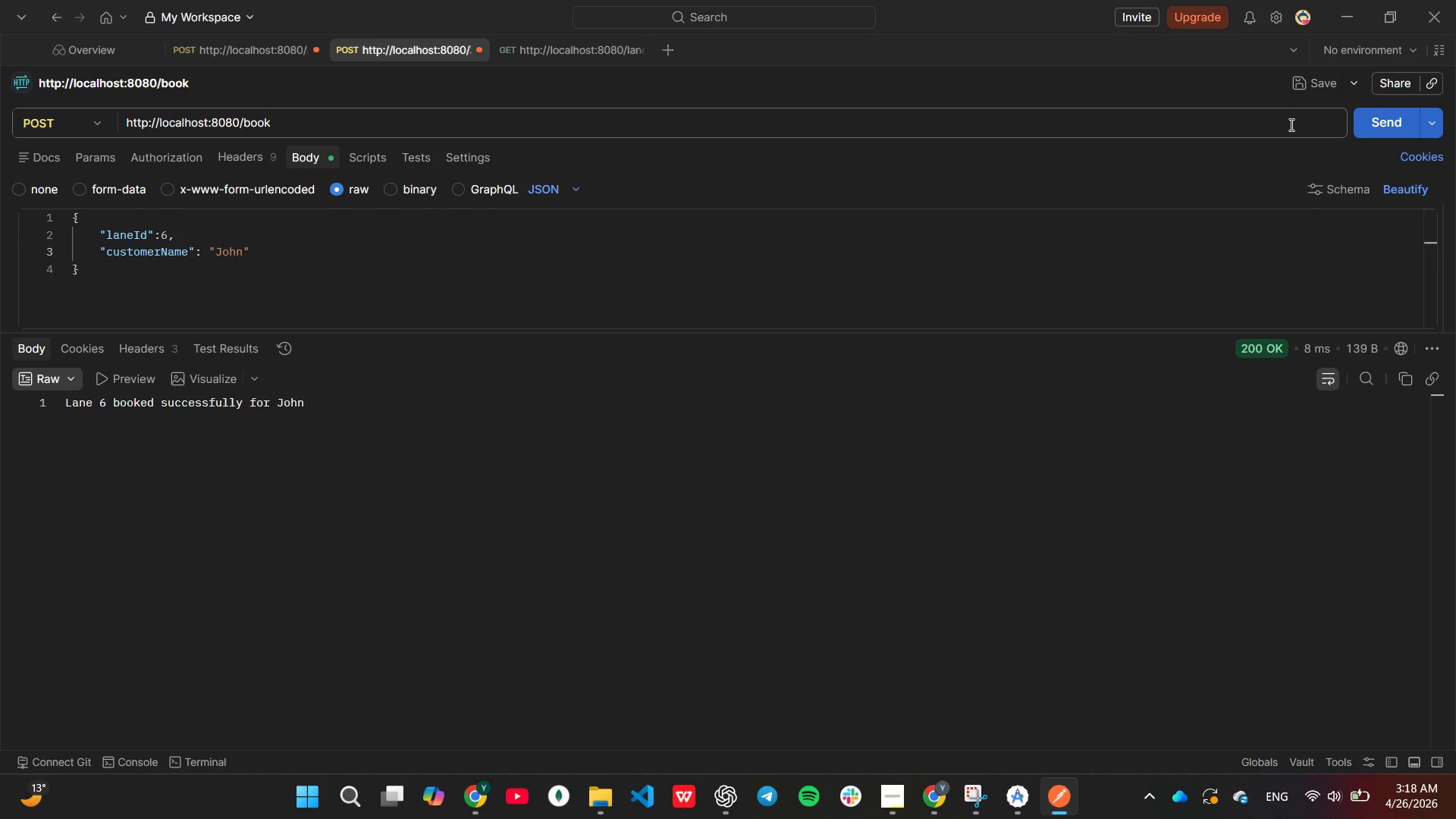 
wait(100.89)
 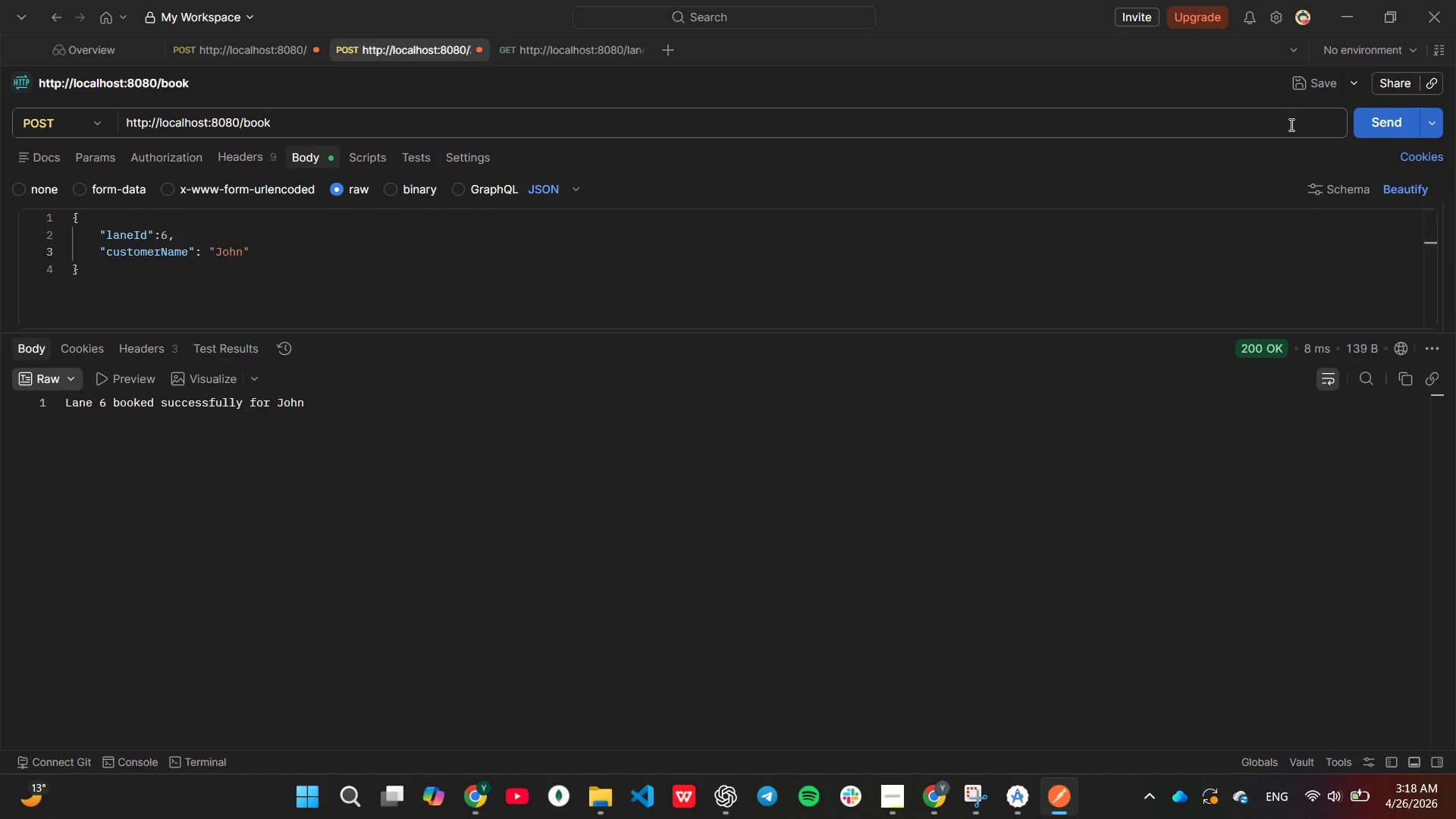 
left_click([552, 47])
 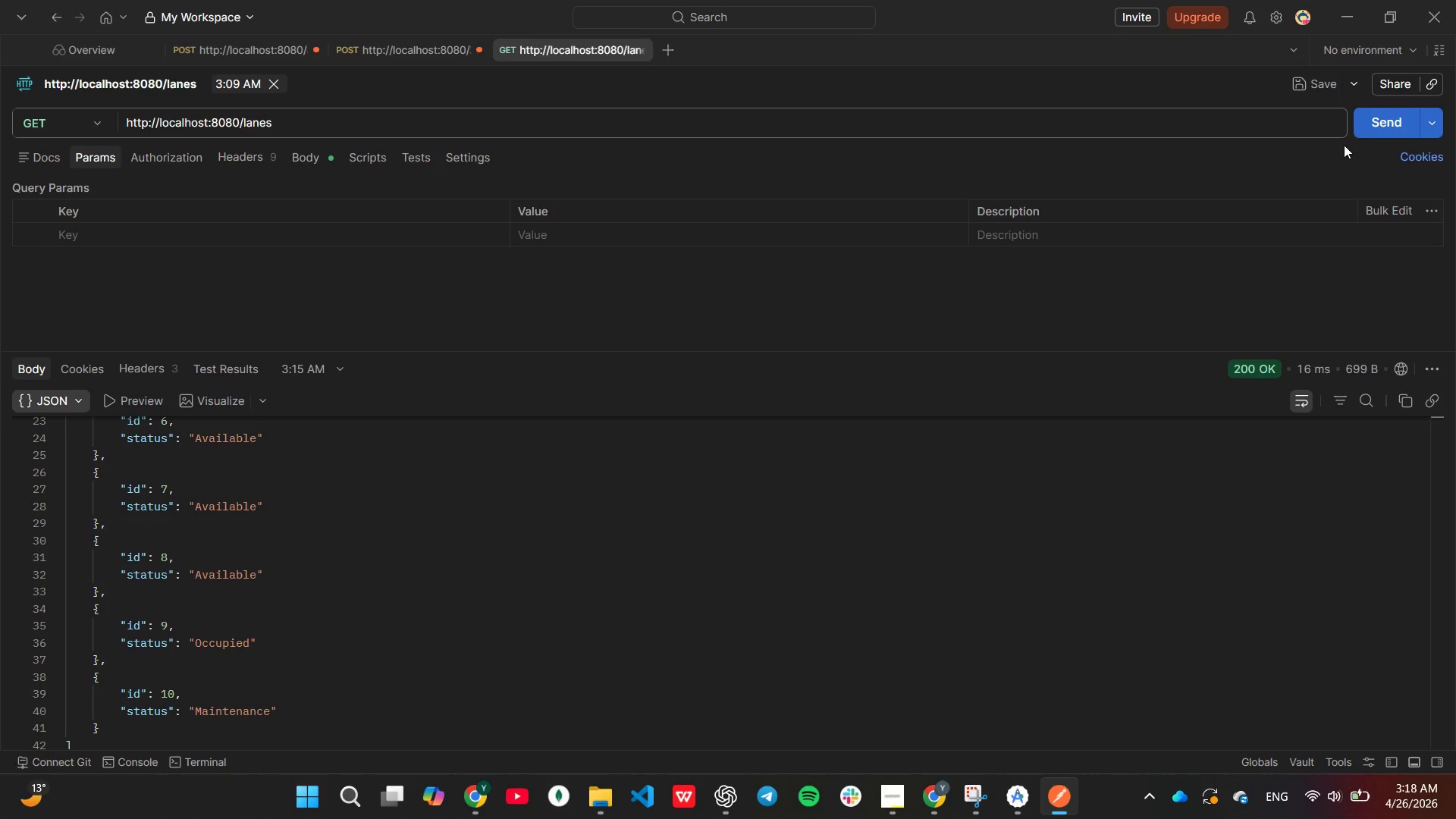 
left_click([1375, 132])
 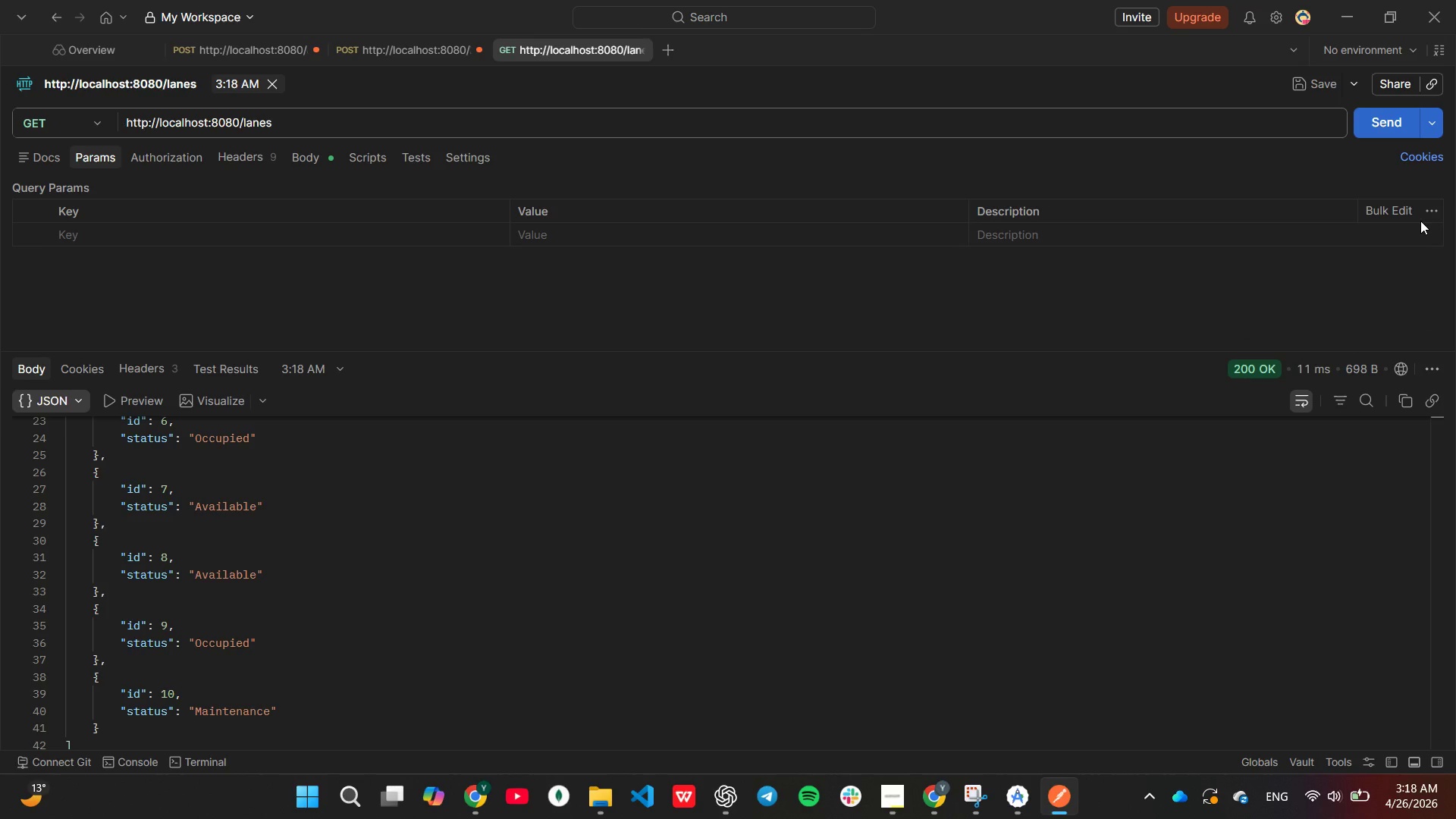 
wait(6.56)
 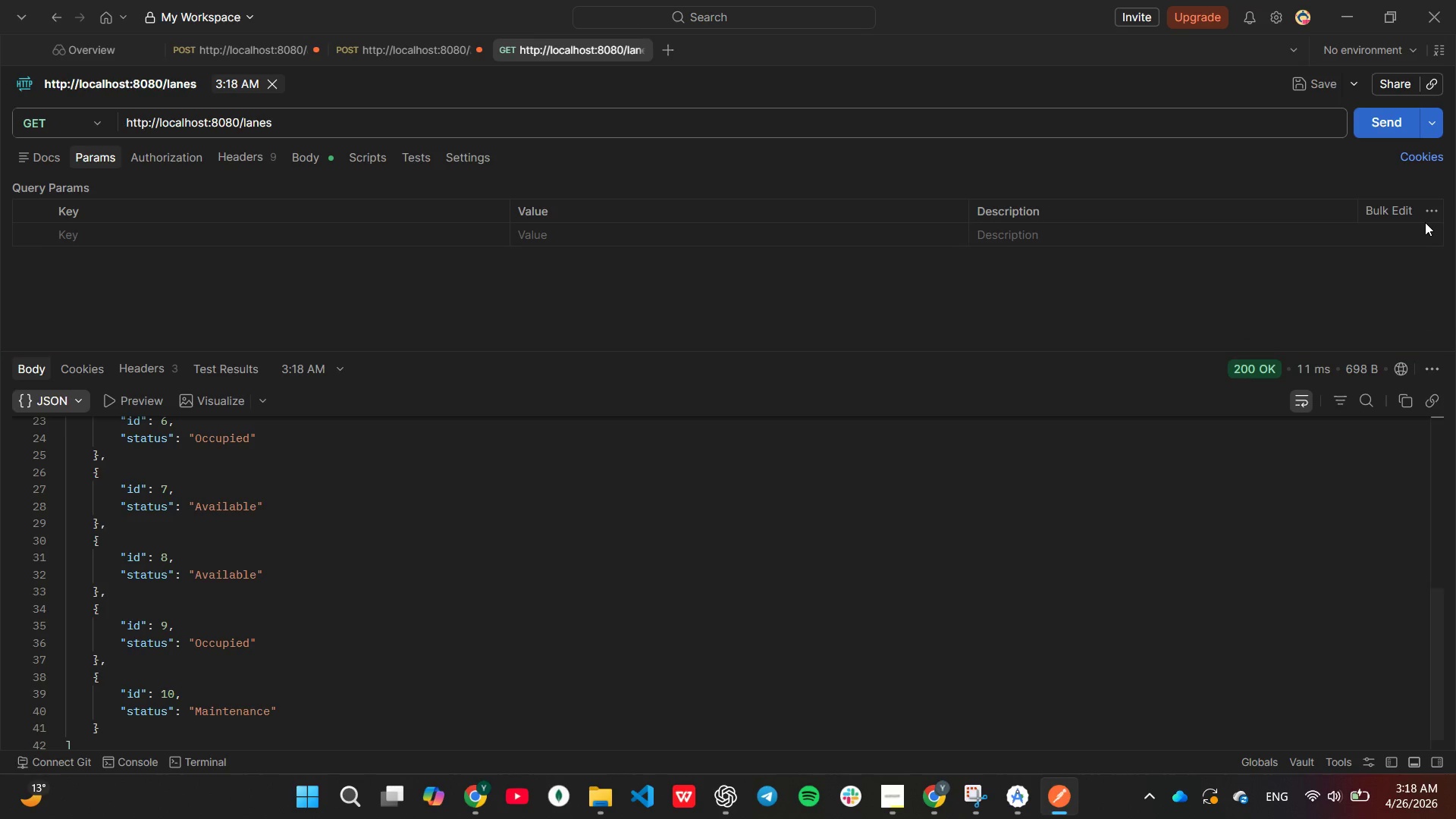 
scroll: coordinate [497, 624], scroll_direction: up, amount: 13.0
 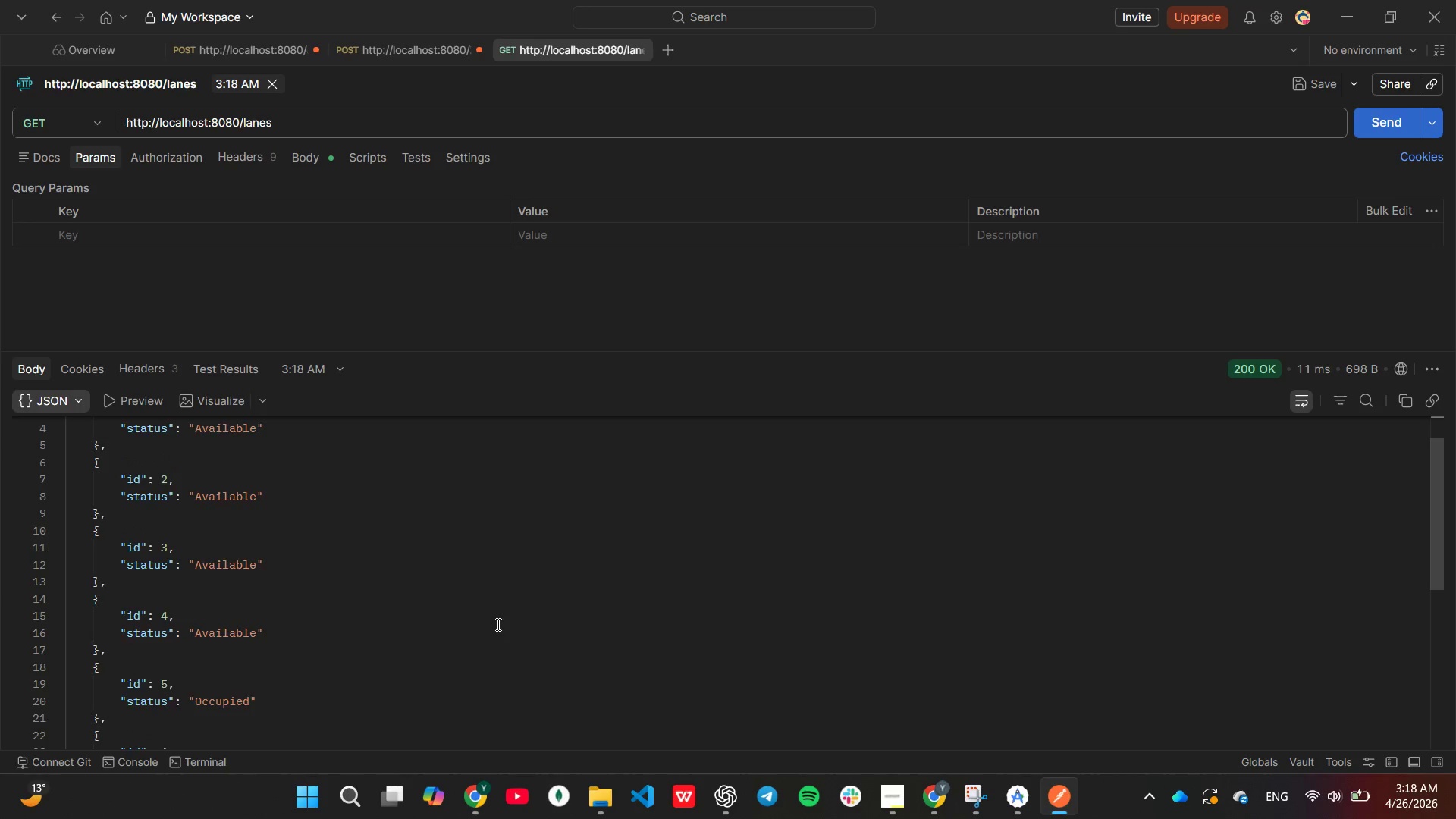 
scroll: coordinate [494, 617], scroll_direction: down, amount: 10.0
 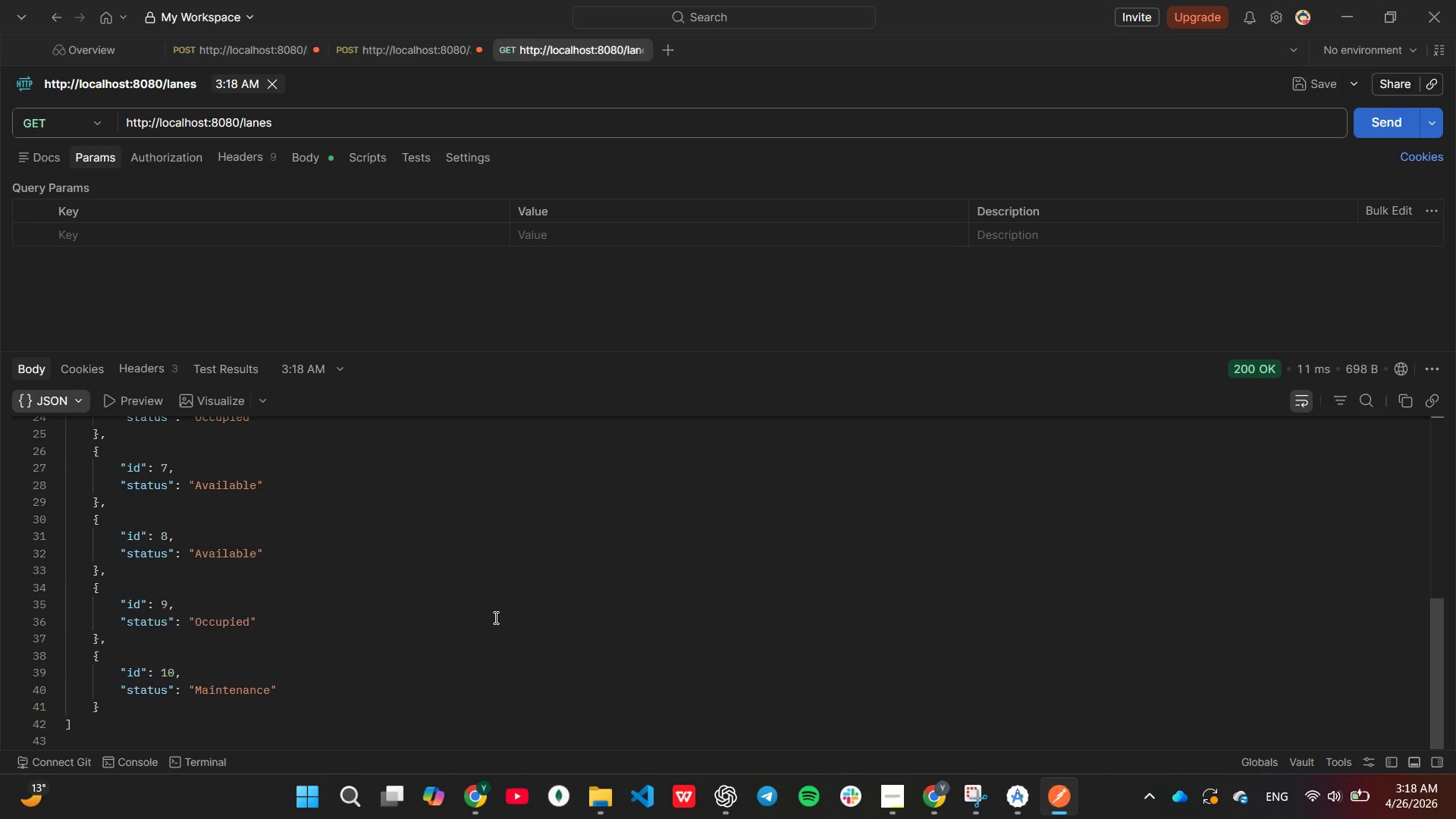 
scroll: coordinate [494, 617], scroll_direction: up, amount: 10.0
 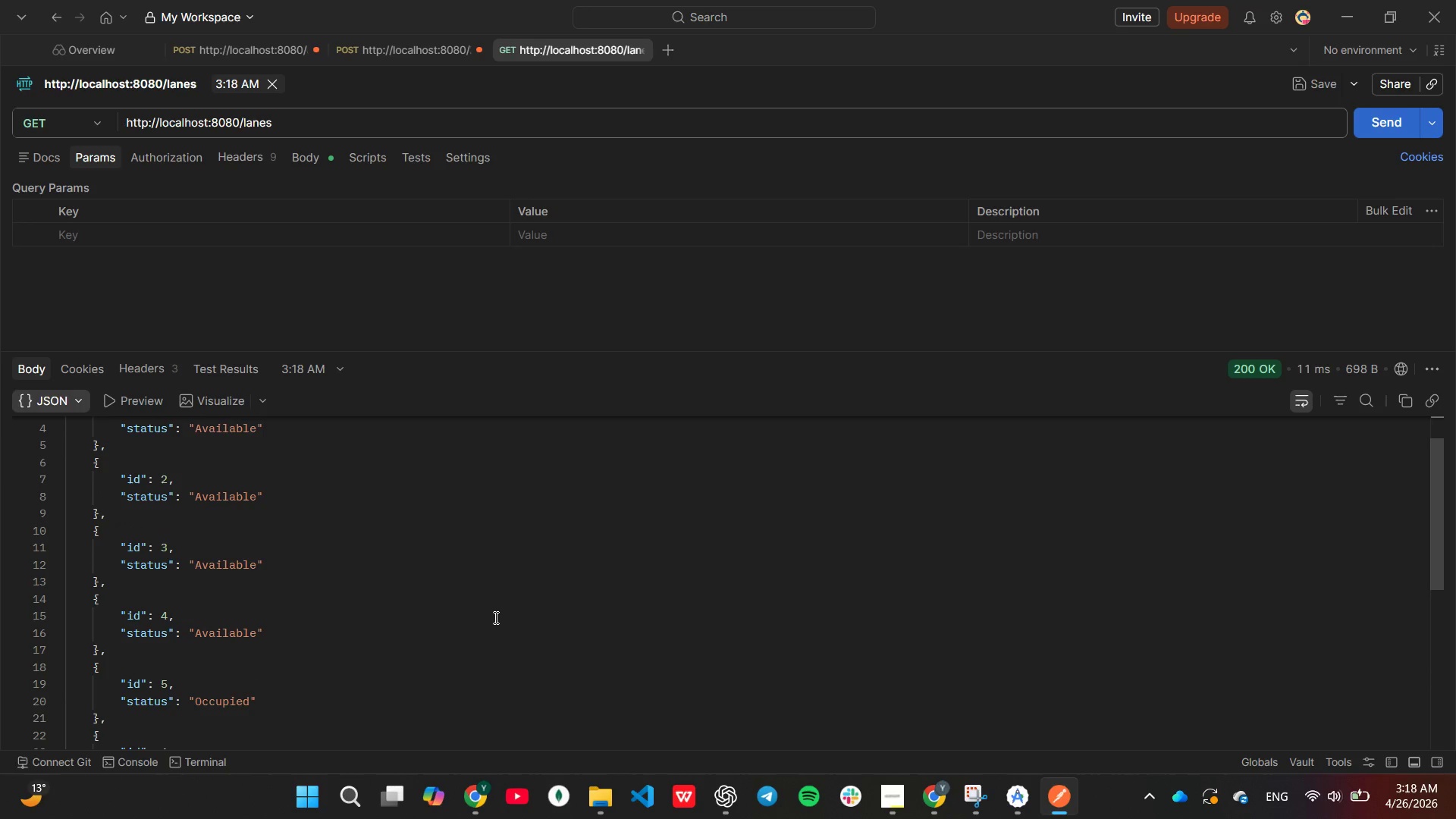 
scroll: coordinate [494, 616], scroll_direction: down, amount: 6.0
 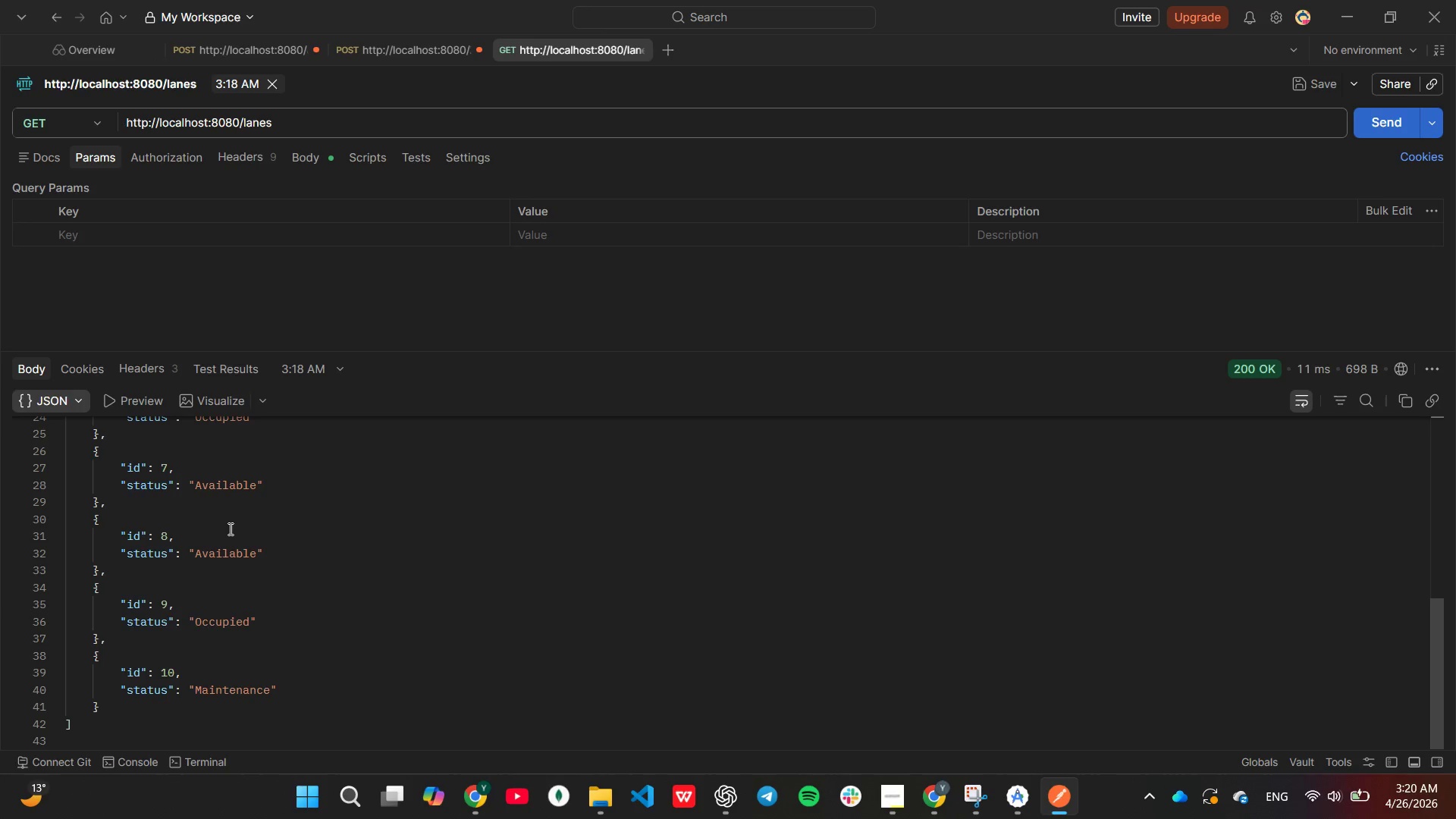 
wait(113.31)
 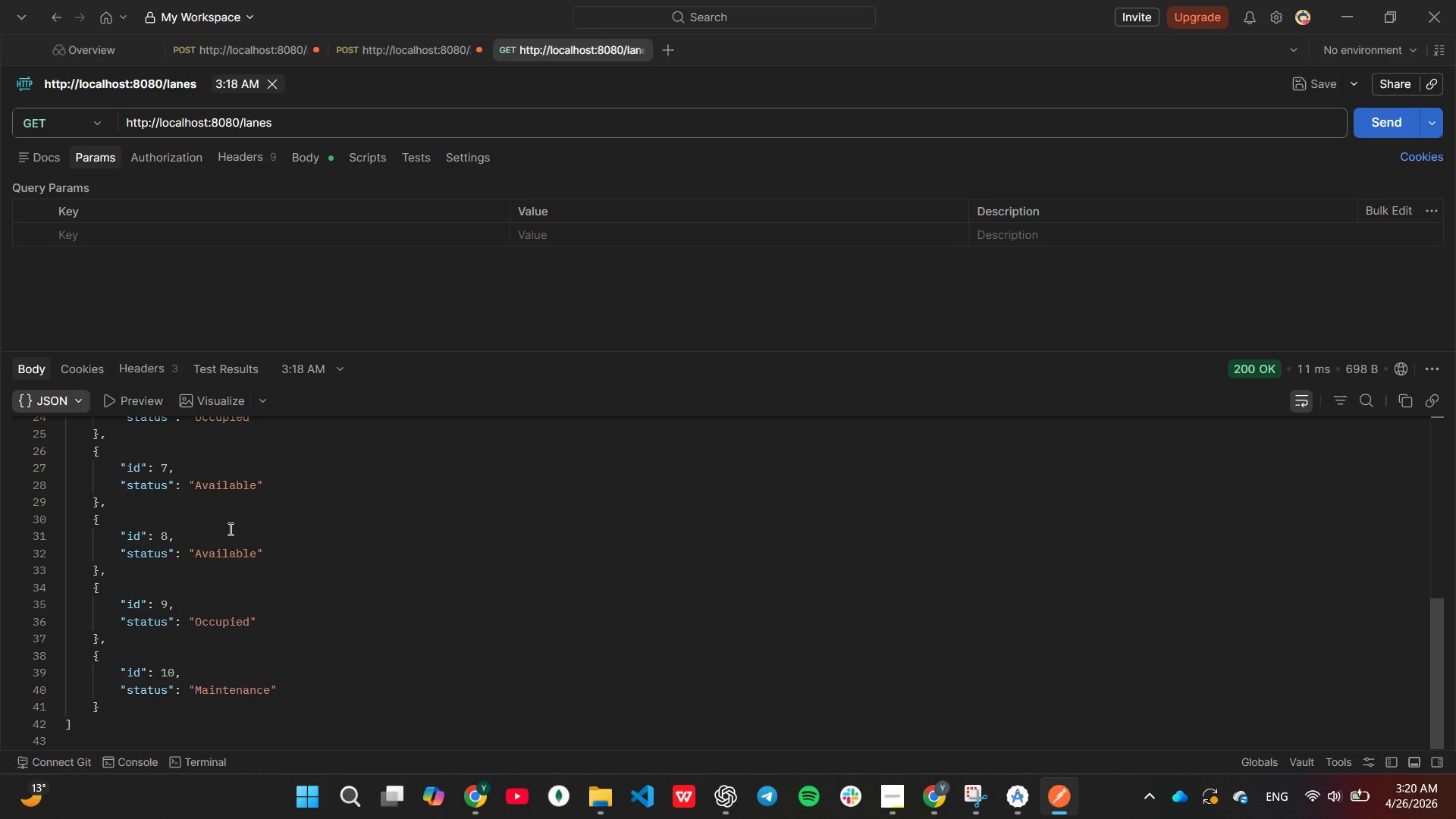 
left_click([1017, 799])
 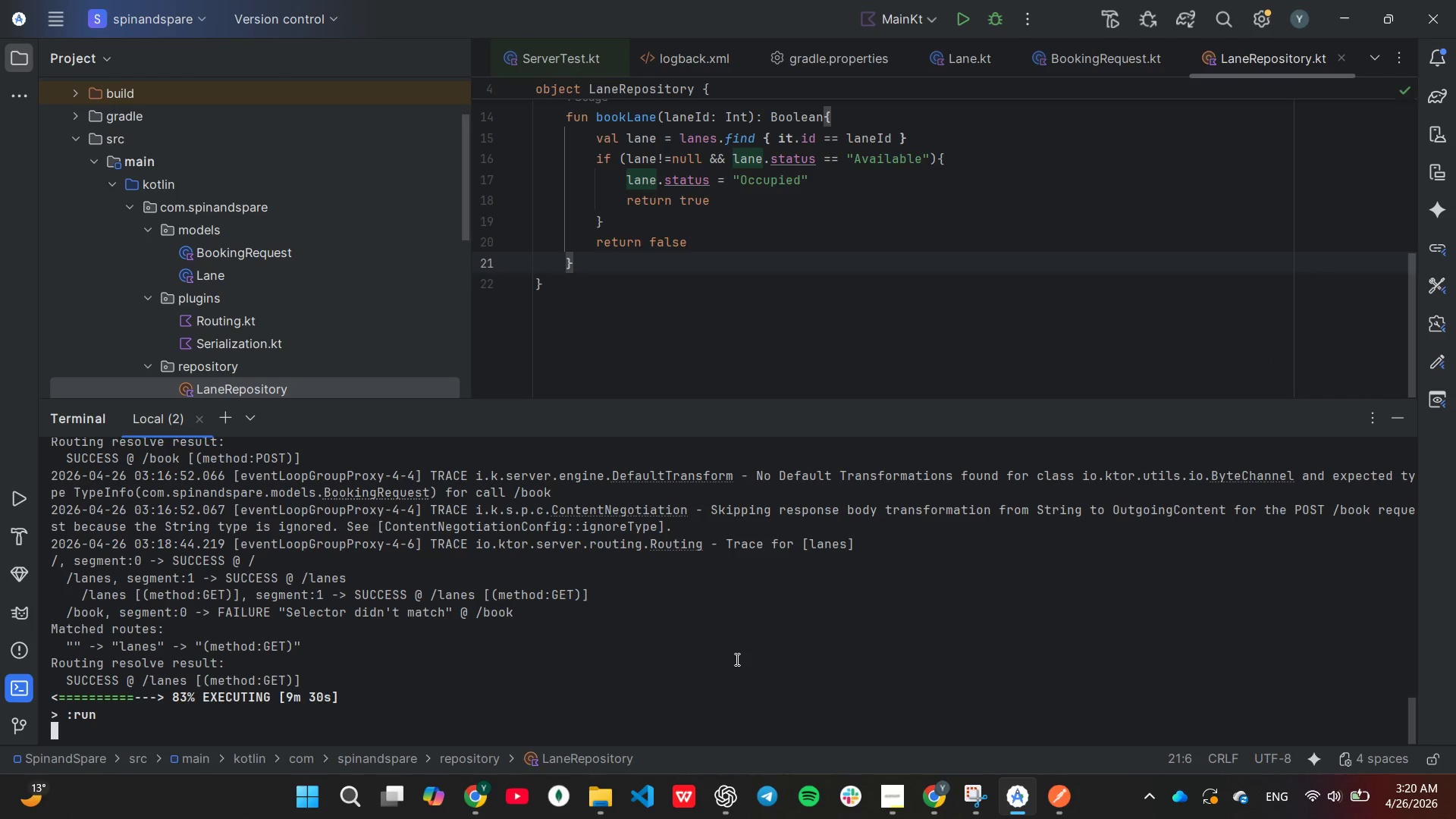 
left_click([736, 659])
 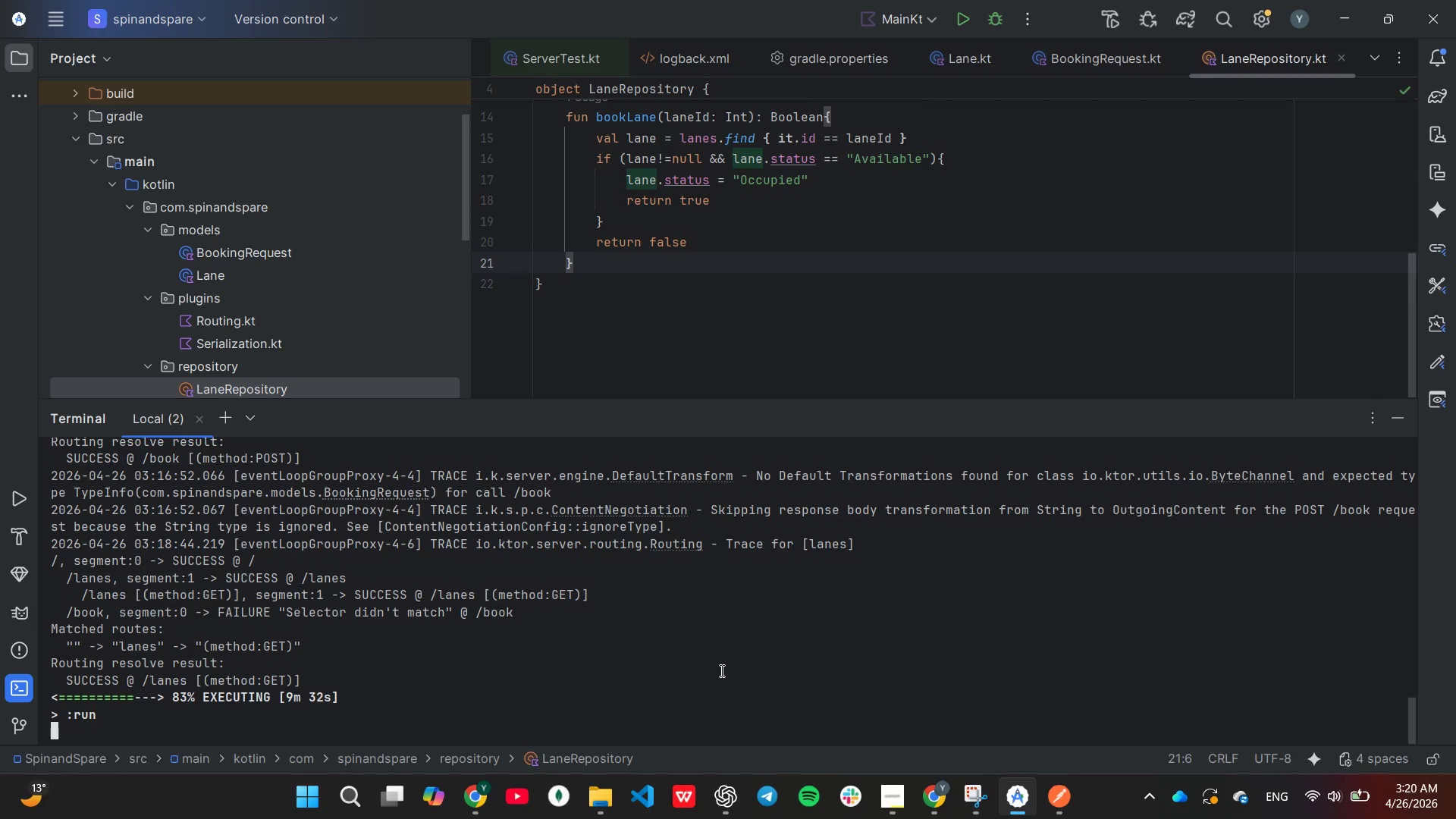 
key(Control+C)
 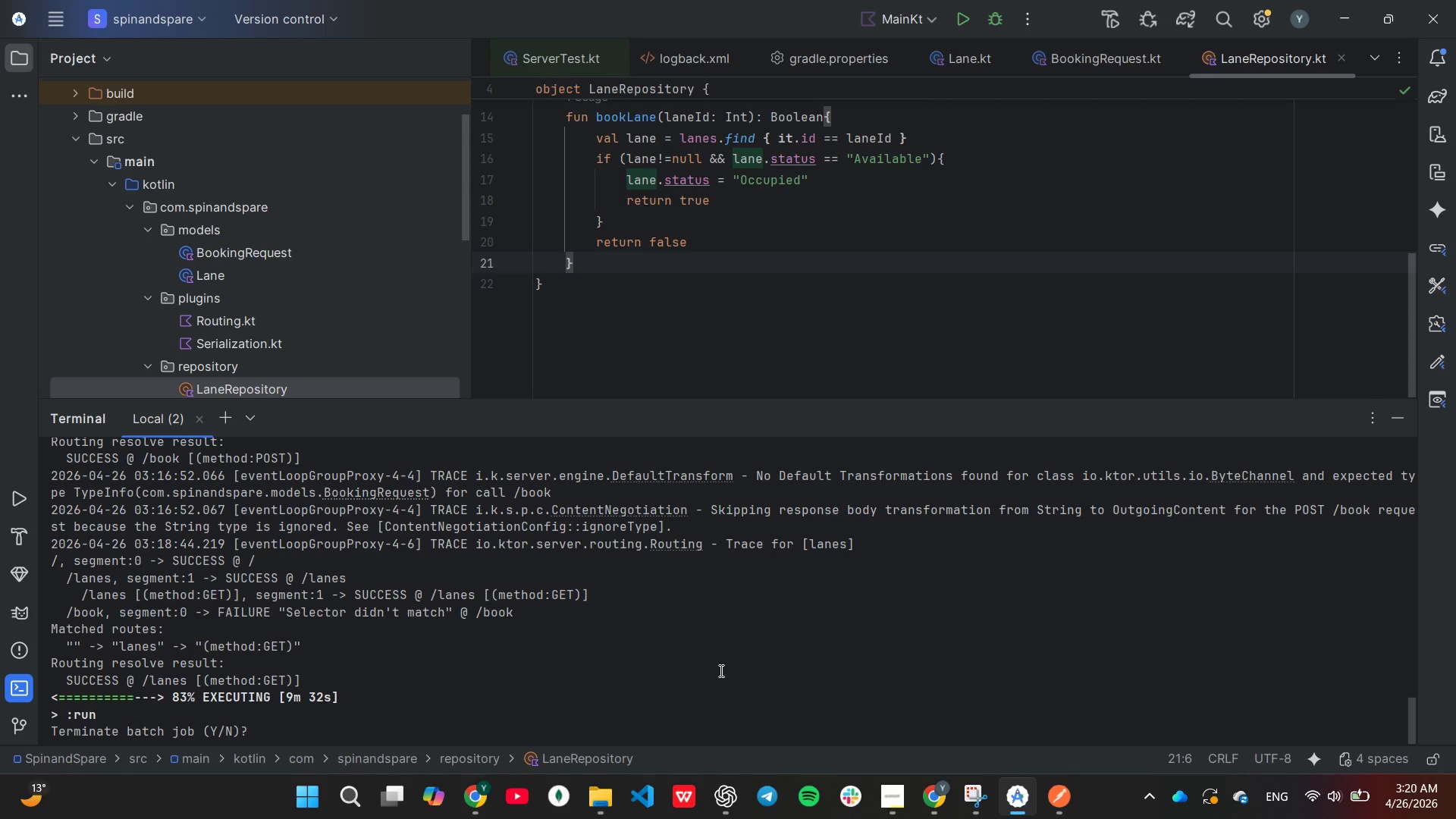 
key(Y)
 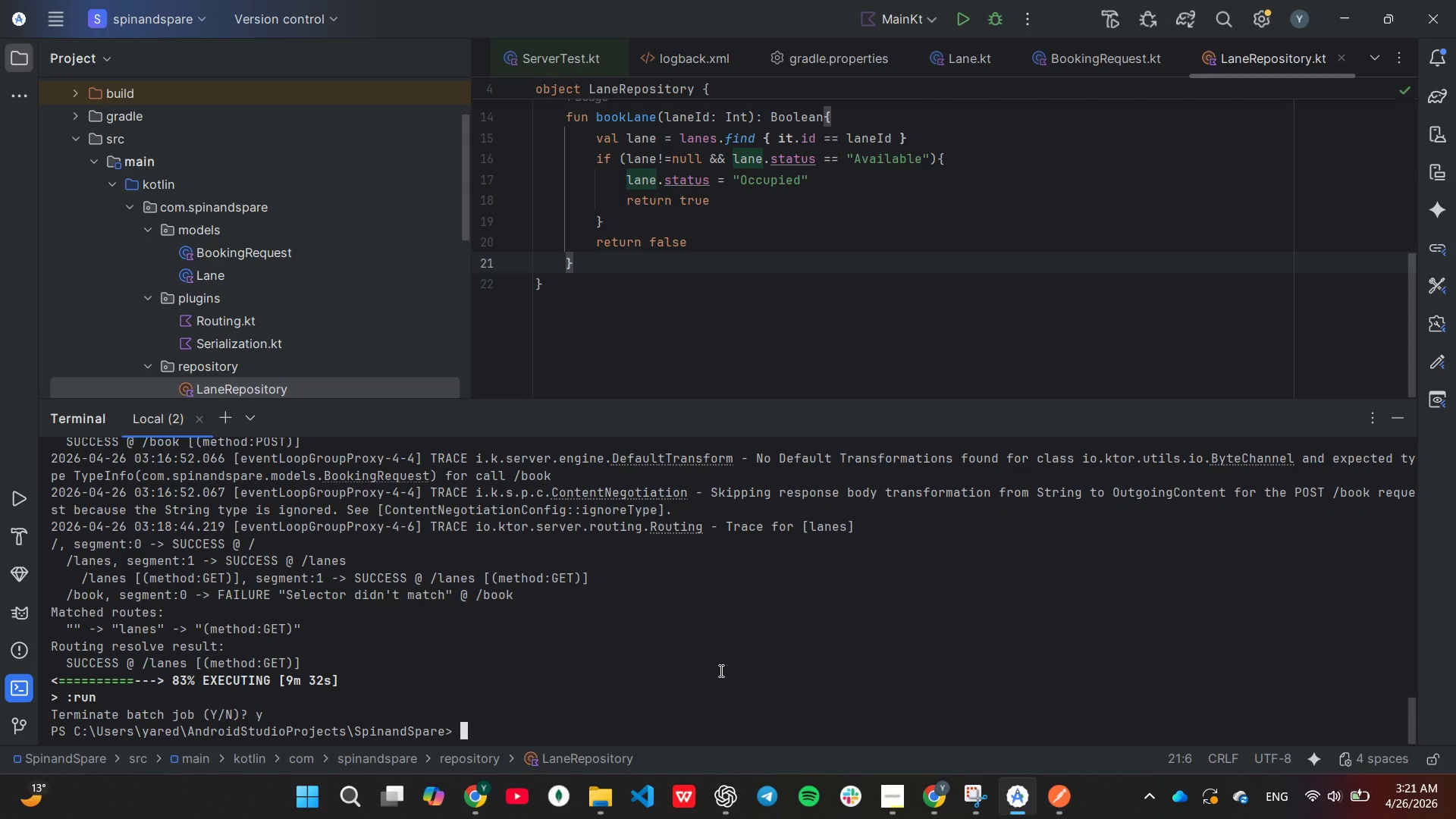 
key(Enter)
 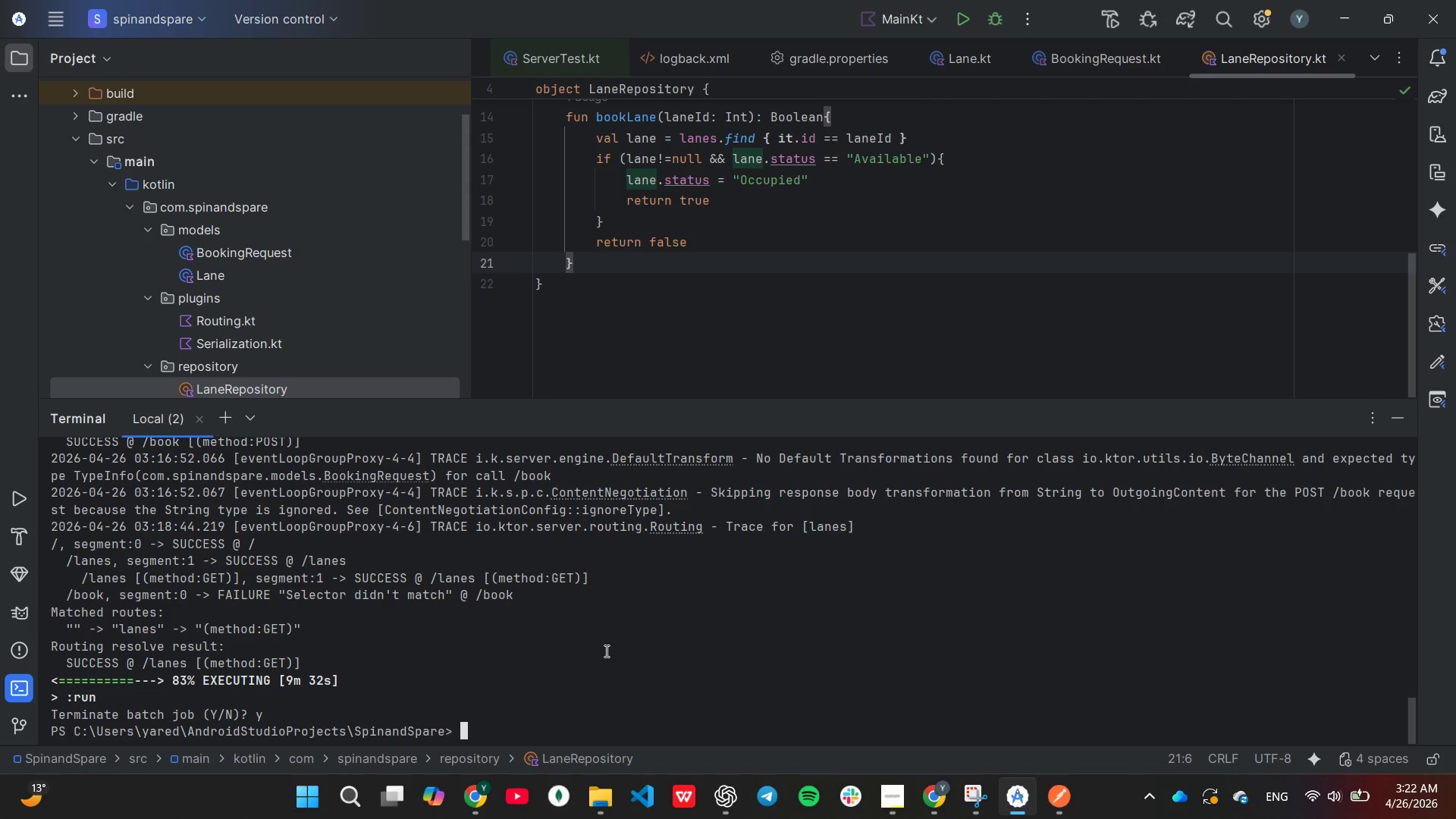 
wait(99.97)
 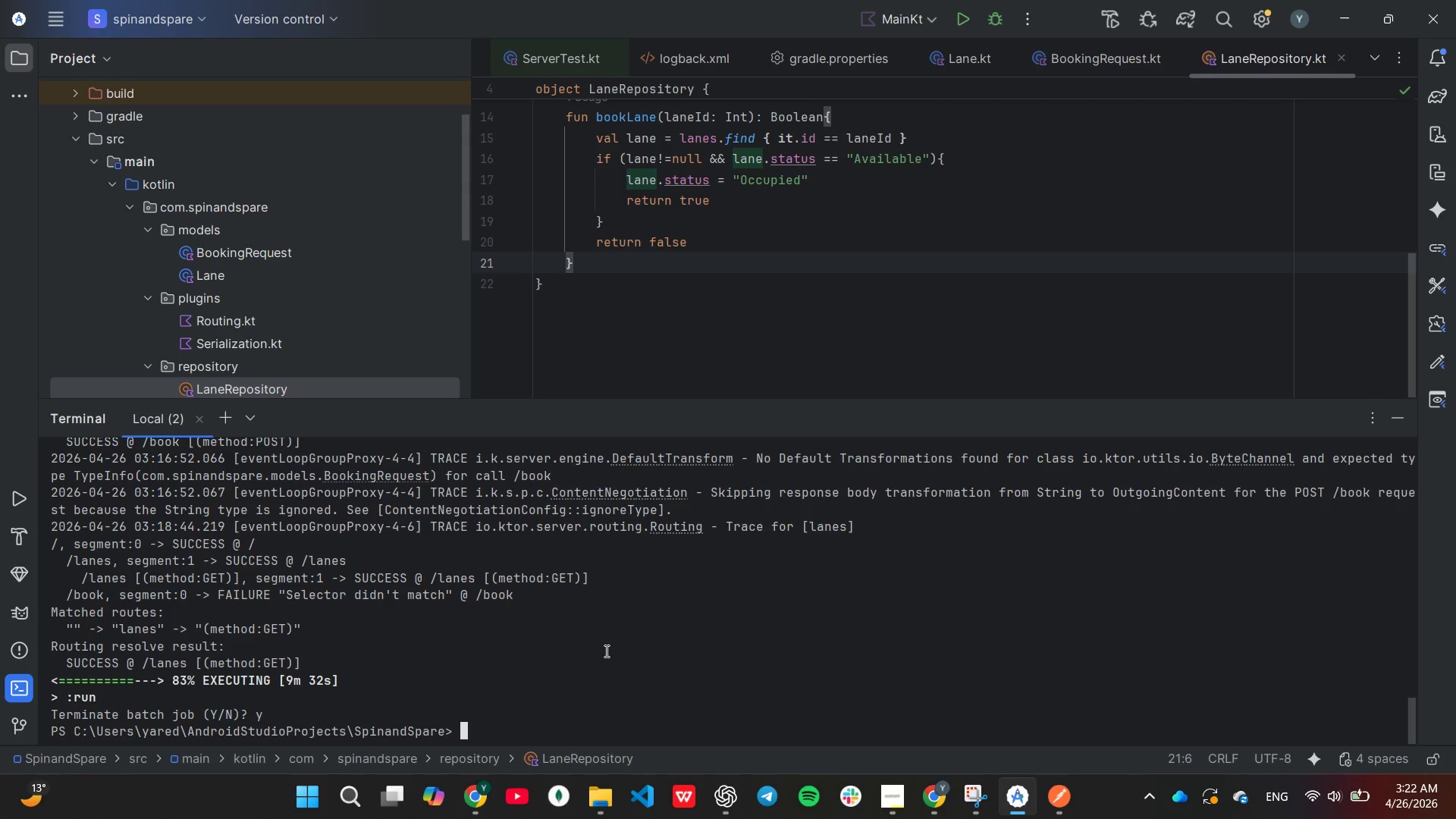 
scroll: coordinate [586, 647], scroll_direction: down, amount: 1.0
 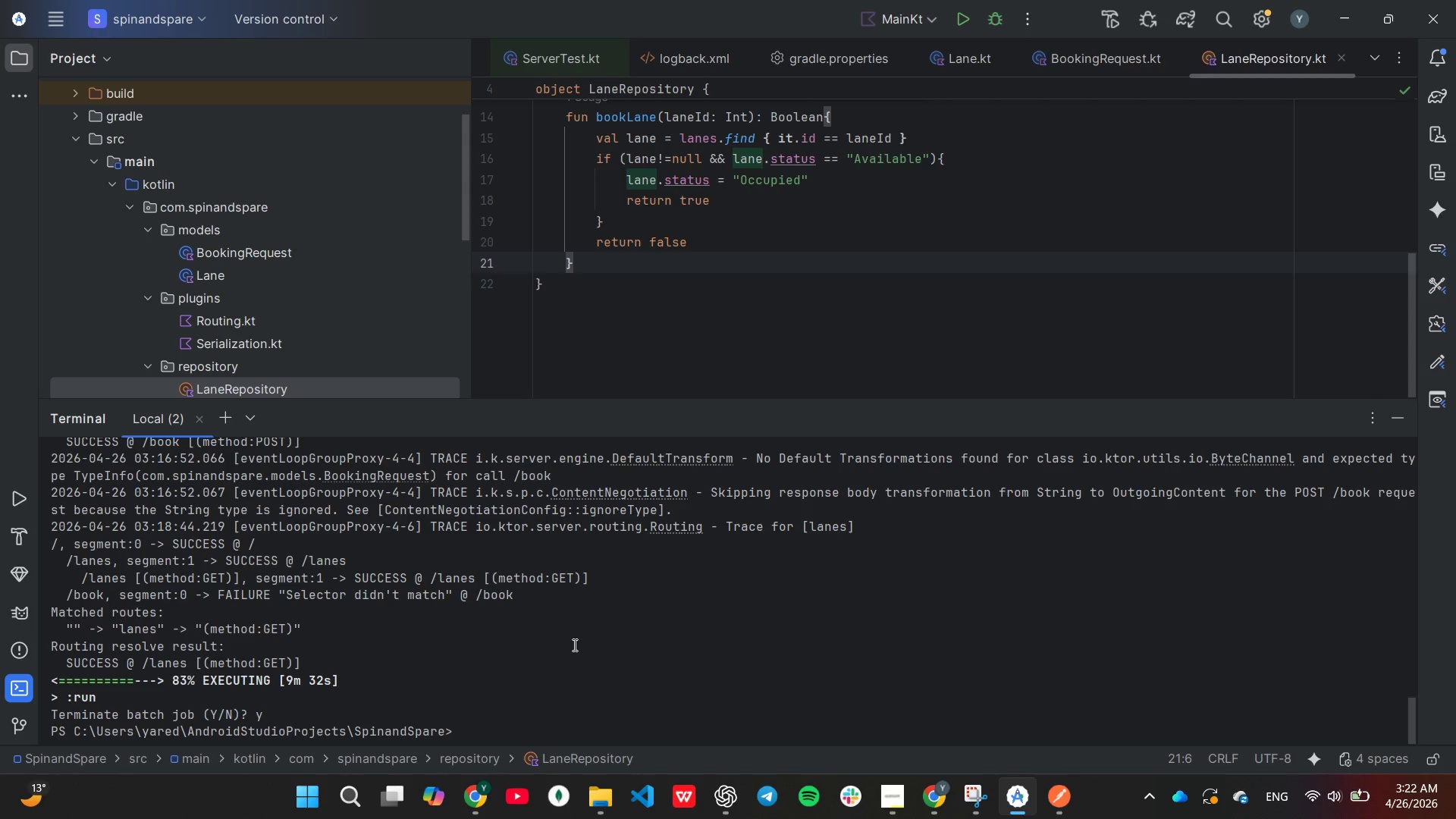 
key(ArrowUp)
 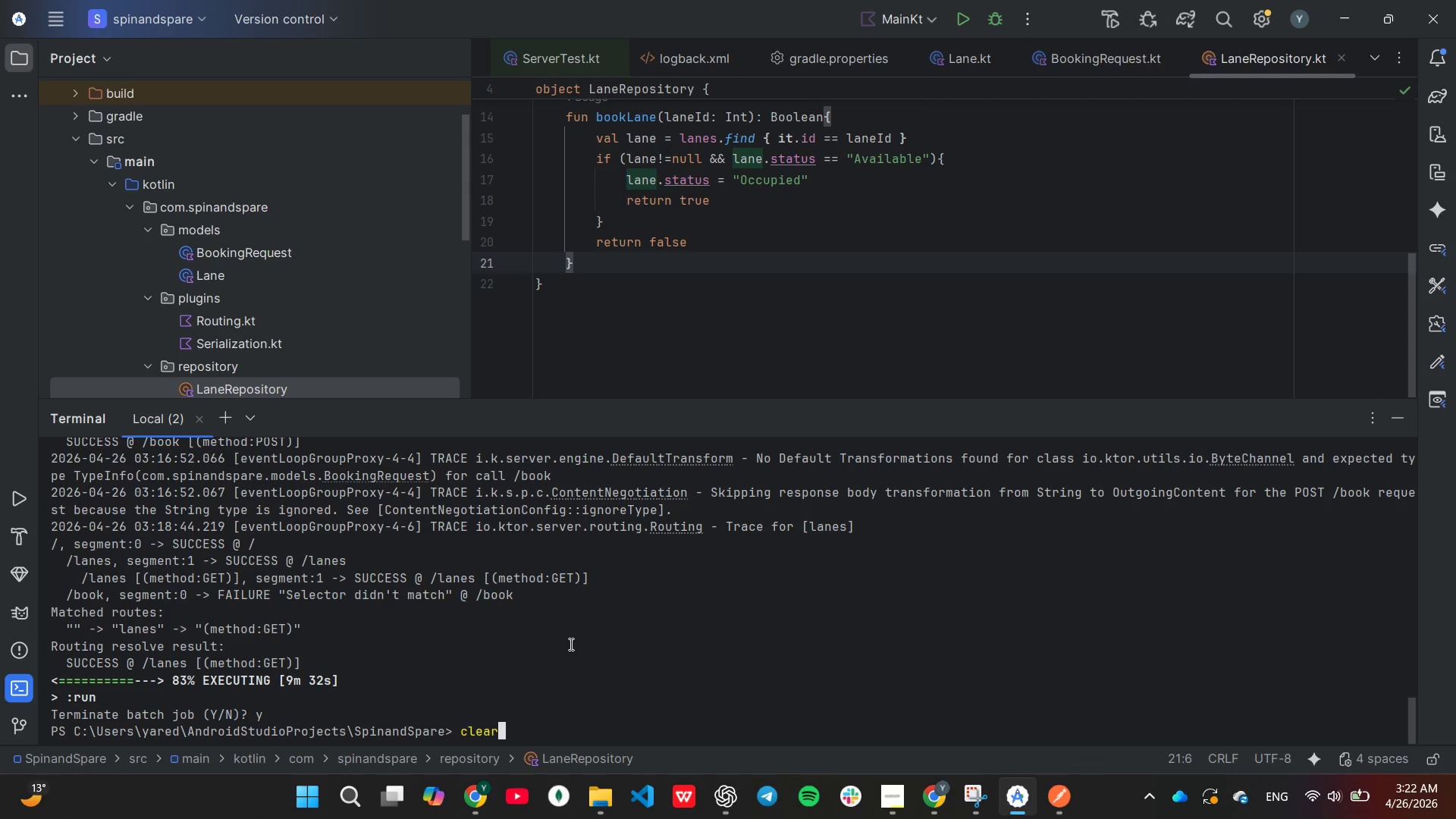 
key(ArrowUp)
 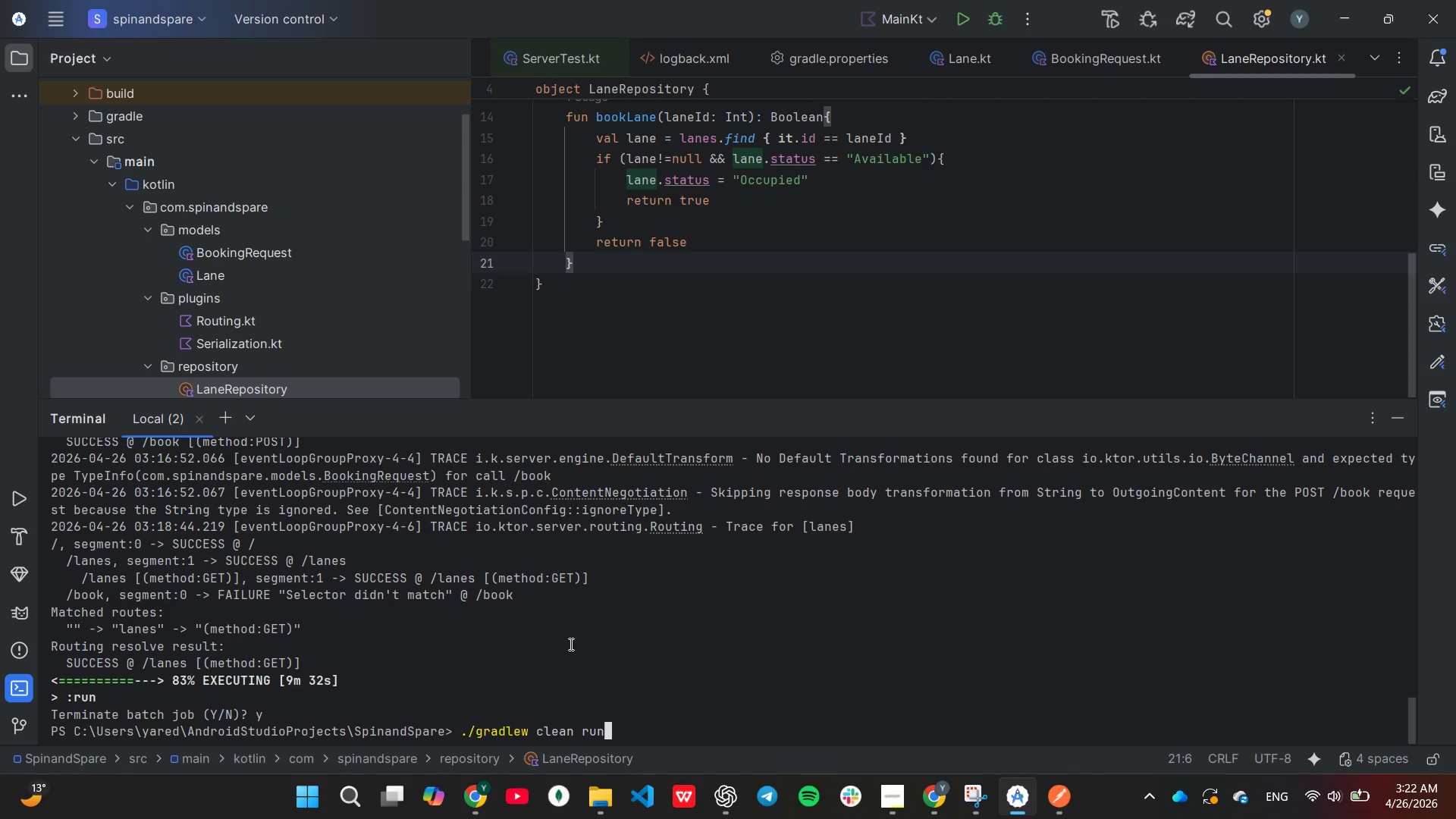 
key(ArrowUp)
 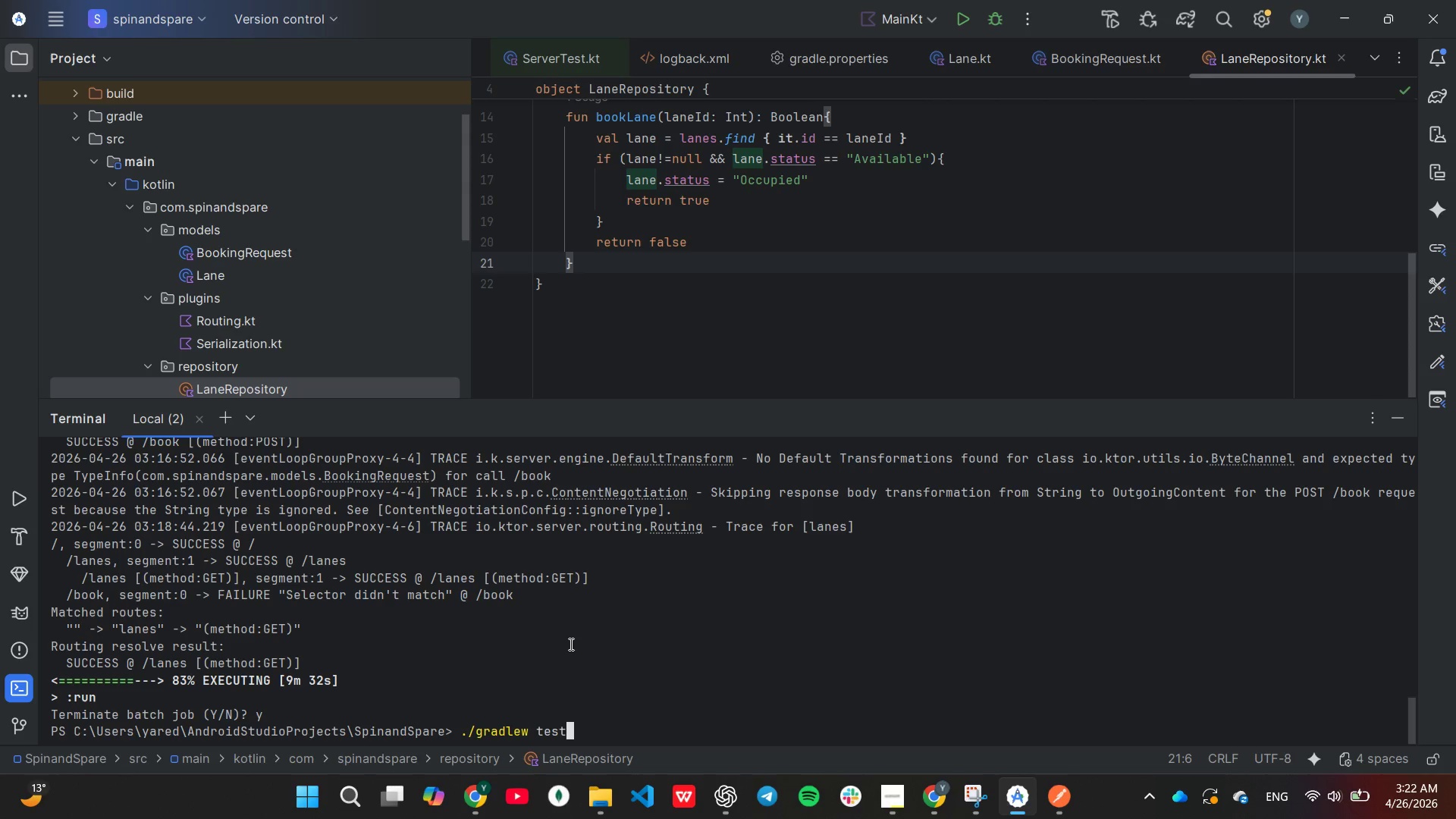 
key(ArrowUp)
 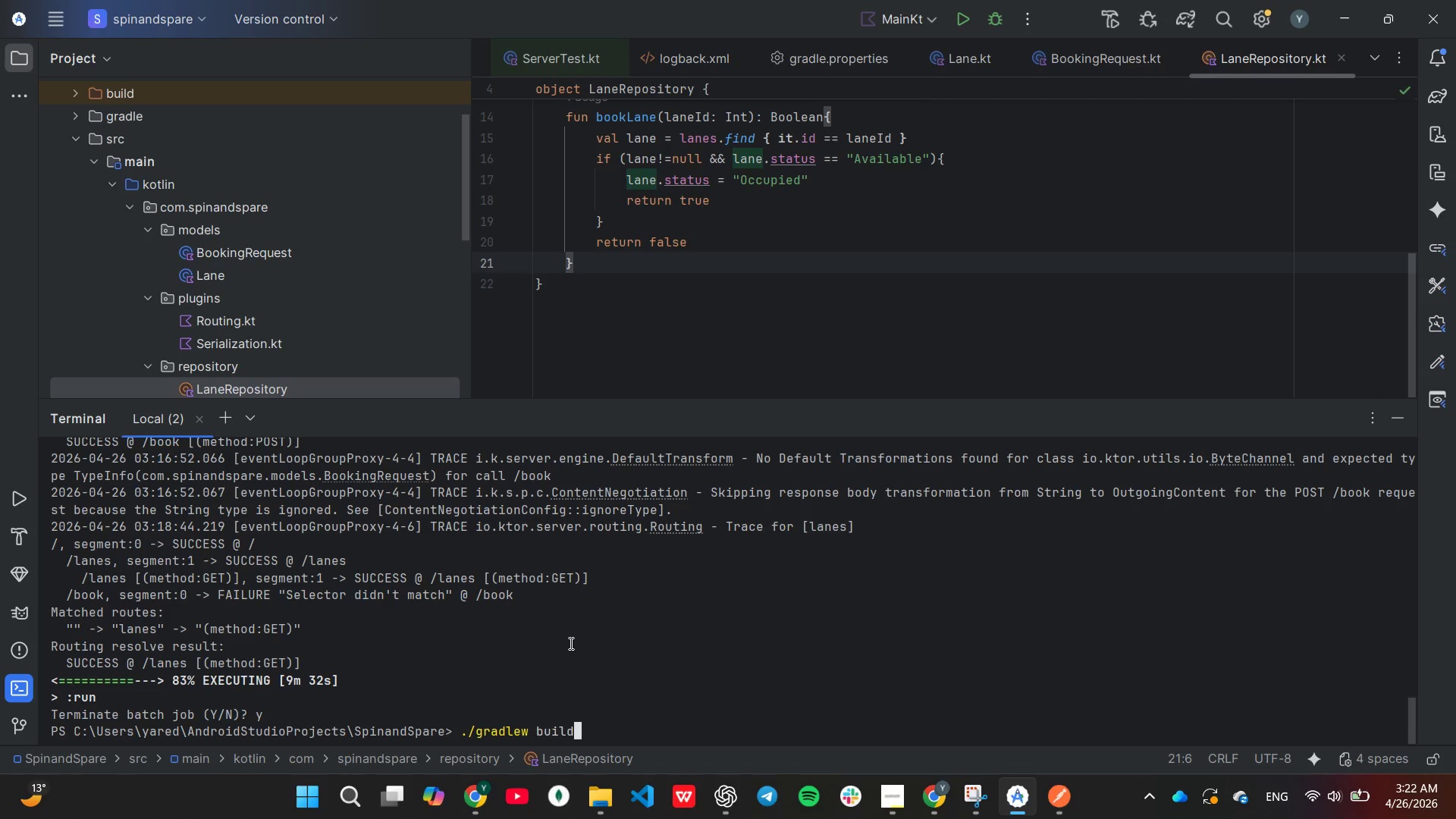 
key(ArrowUp)
 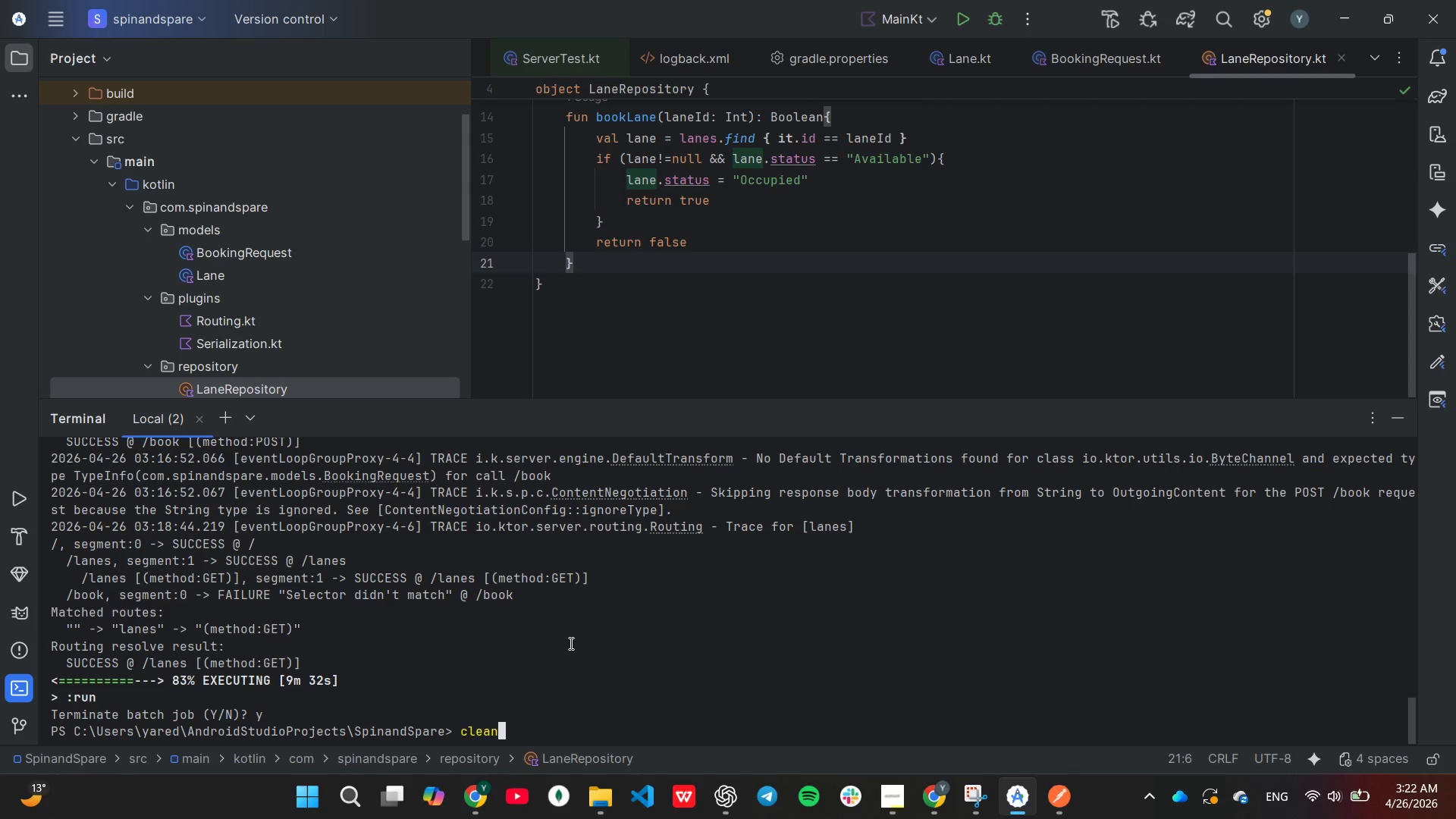 
key(ArrowUp)
 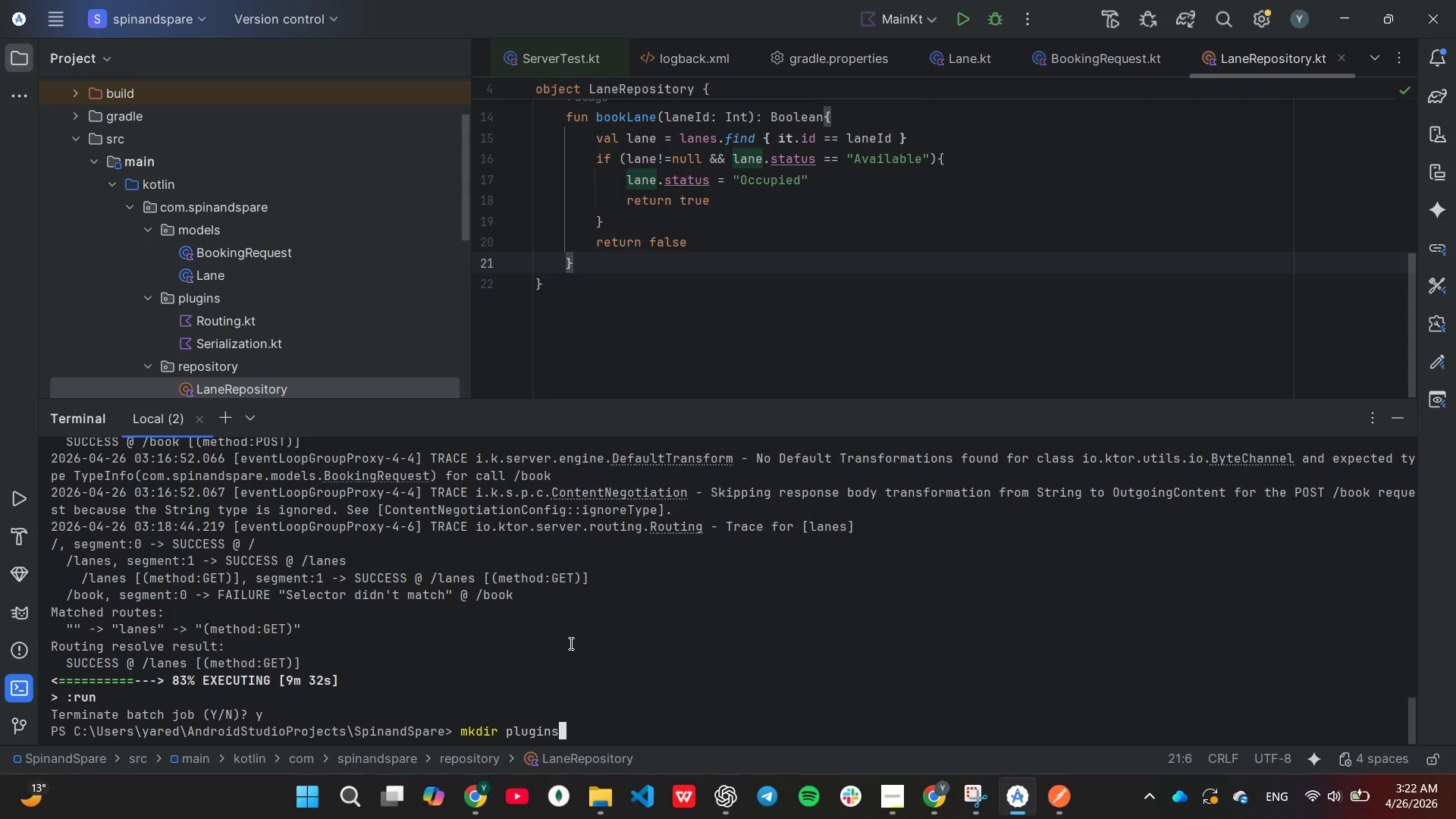 
key(ArrowUp)
 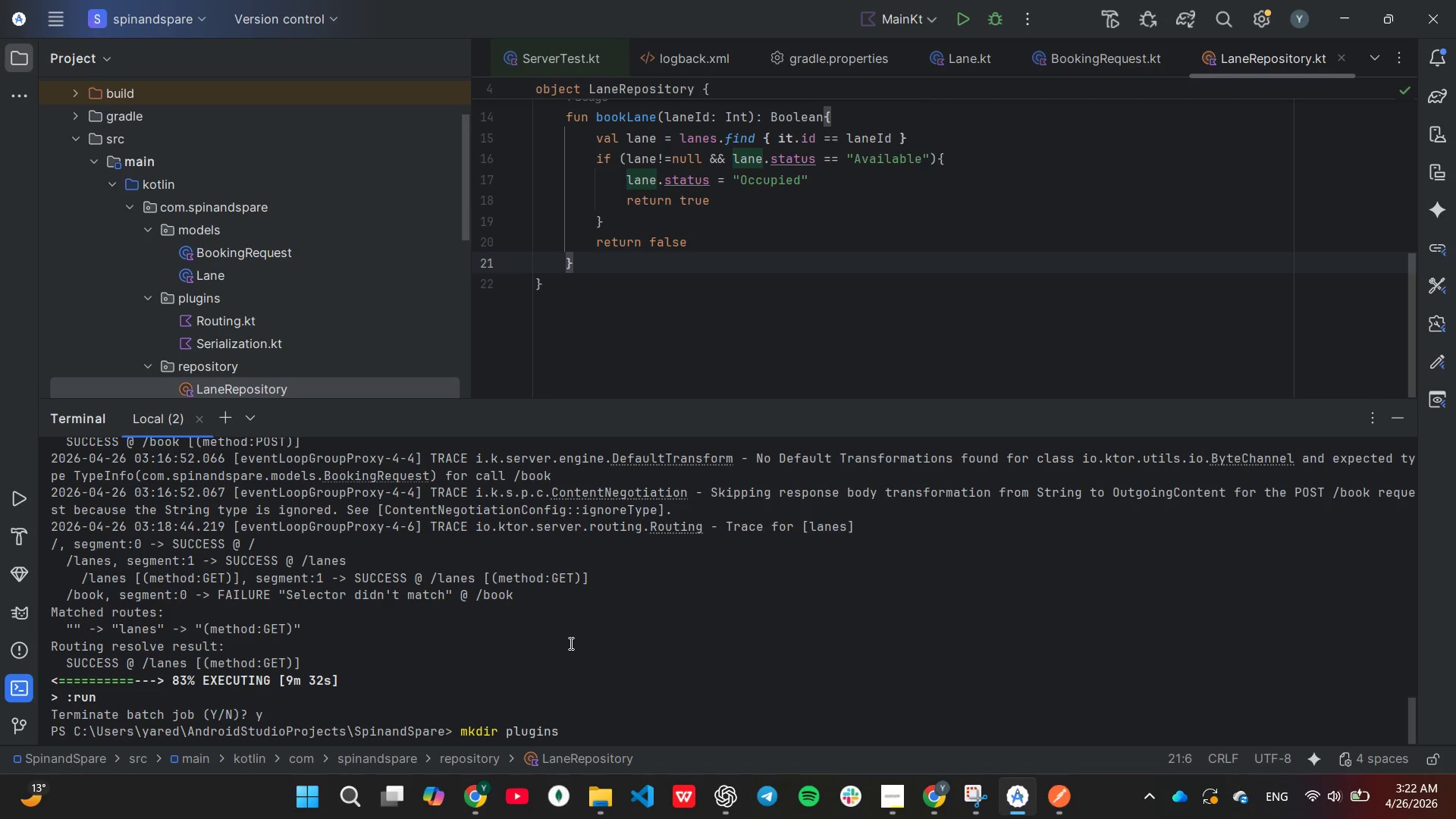 
key(ArrowUp)
 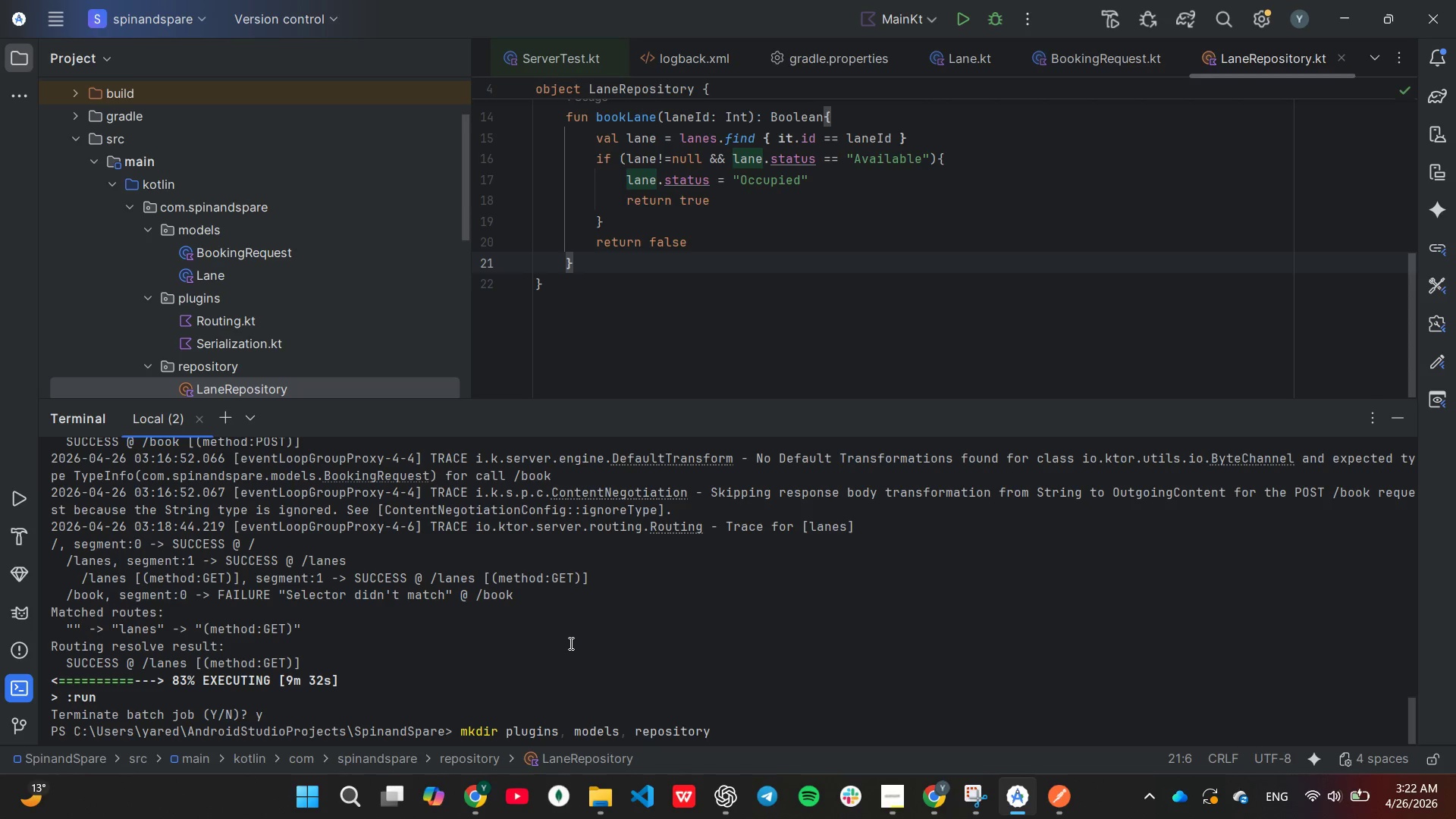 
key(ArrowDown)
 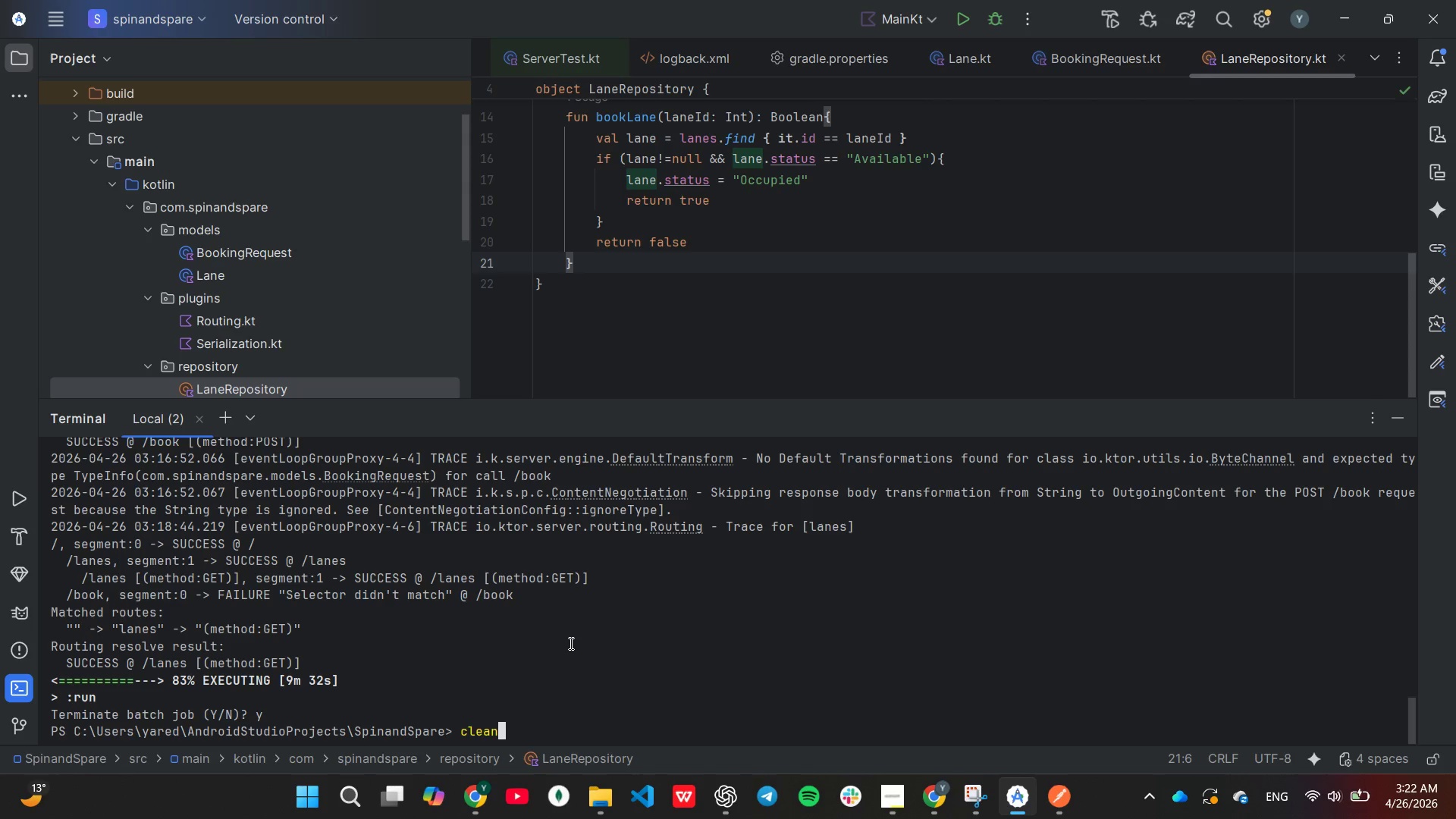 
key(ArrowDown)
 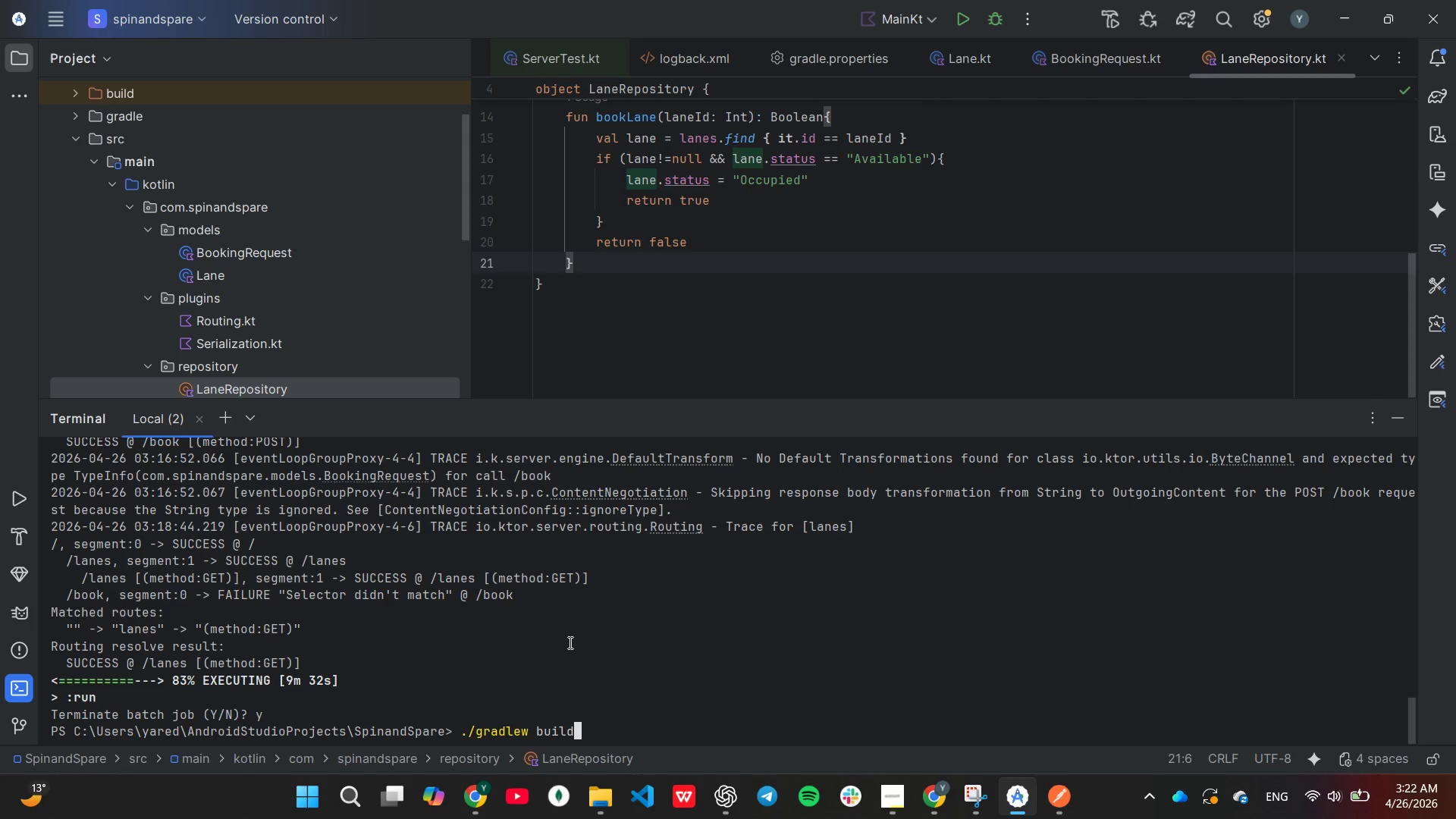 
key(ArrowDown)
 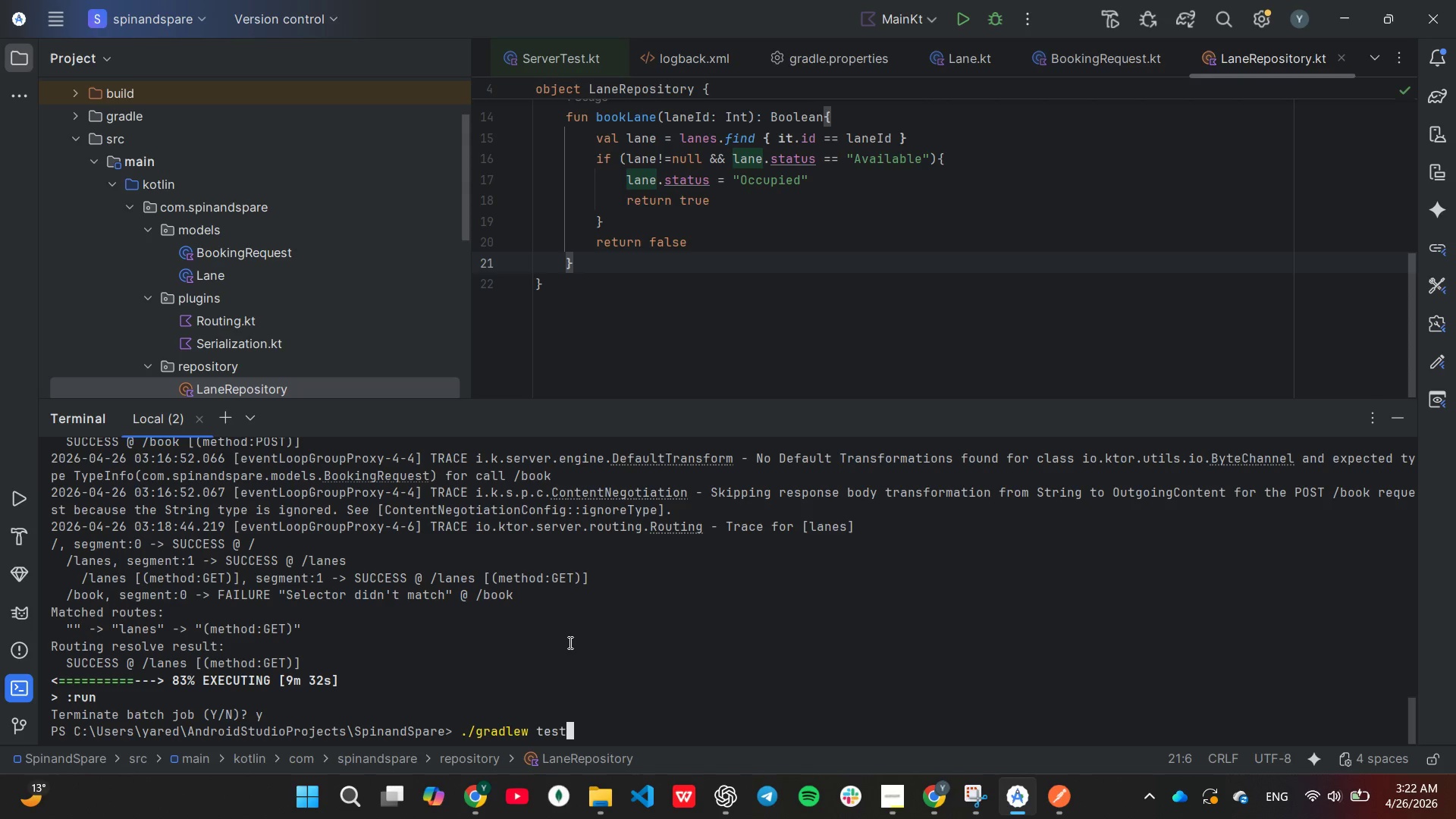 
key(ArrowDown)
 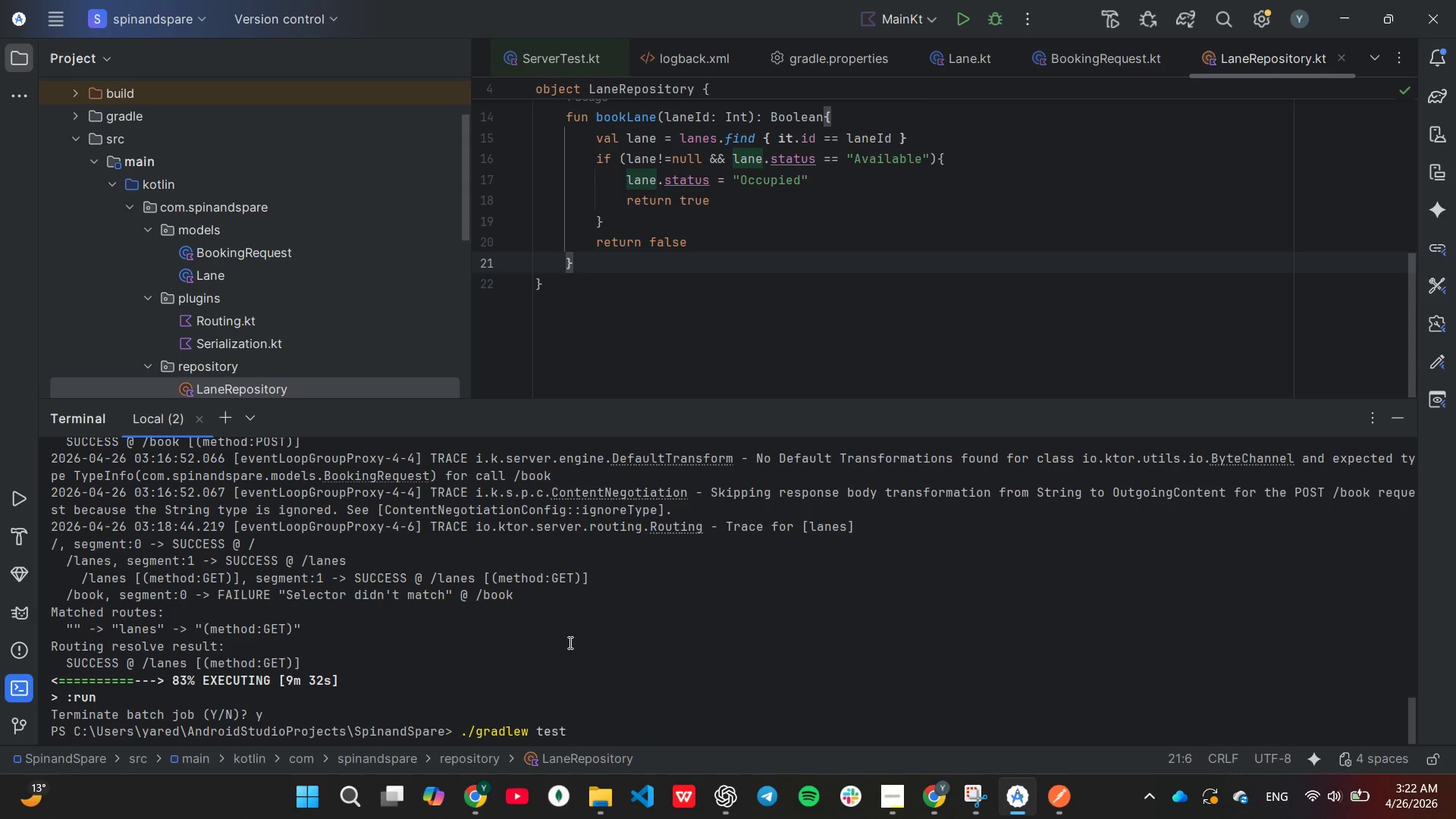 
key(Backspace)
key(Backspace)
key(Backspace)
key(Backspace)
type(cle)
key(Backspace)
key(Backspace)
key(Backspace)
type(build)
 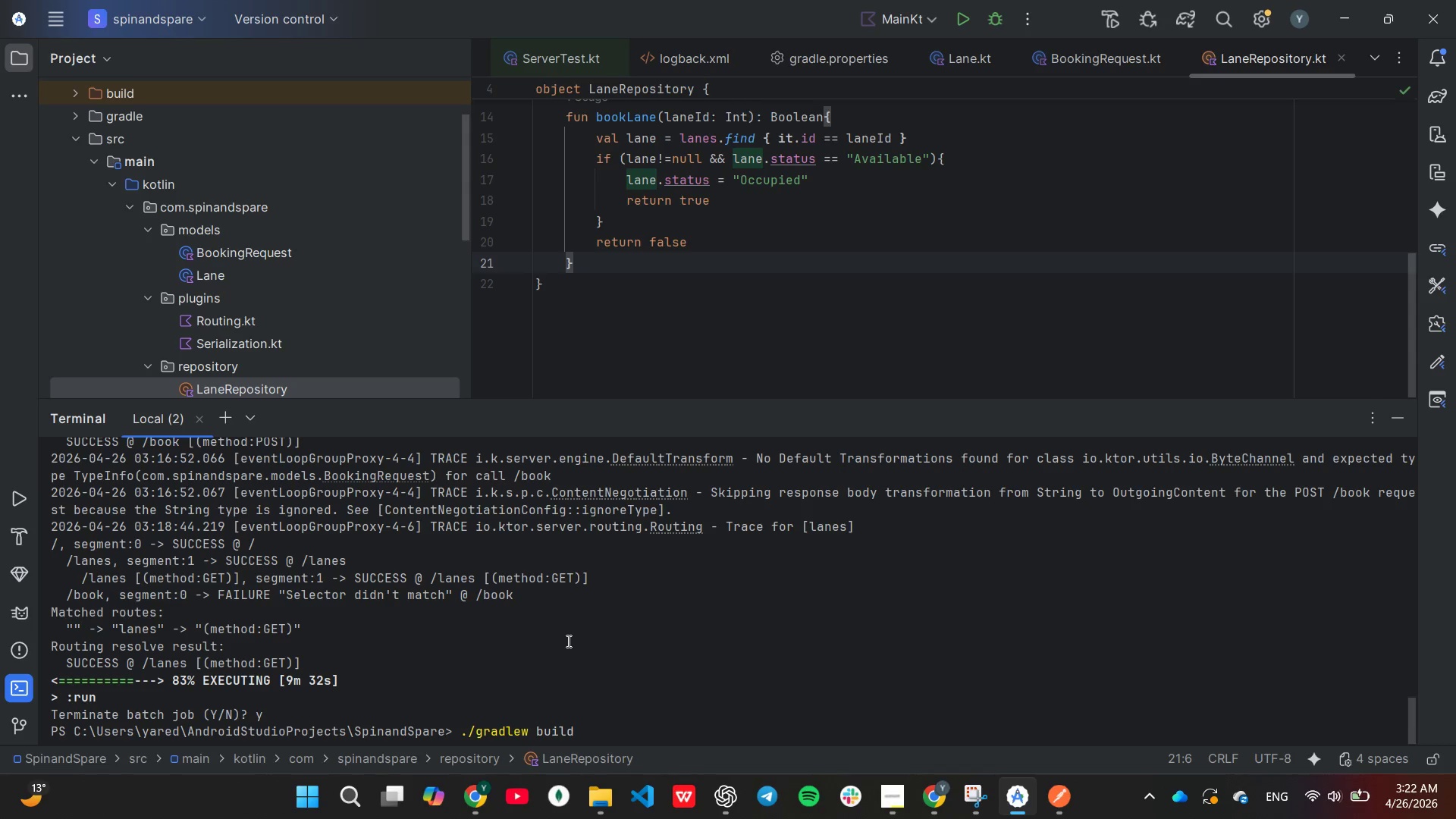 
key(Enter)
 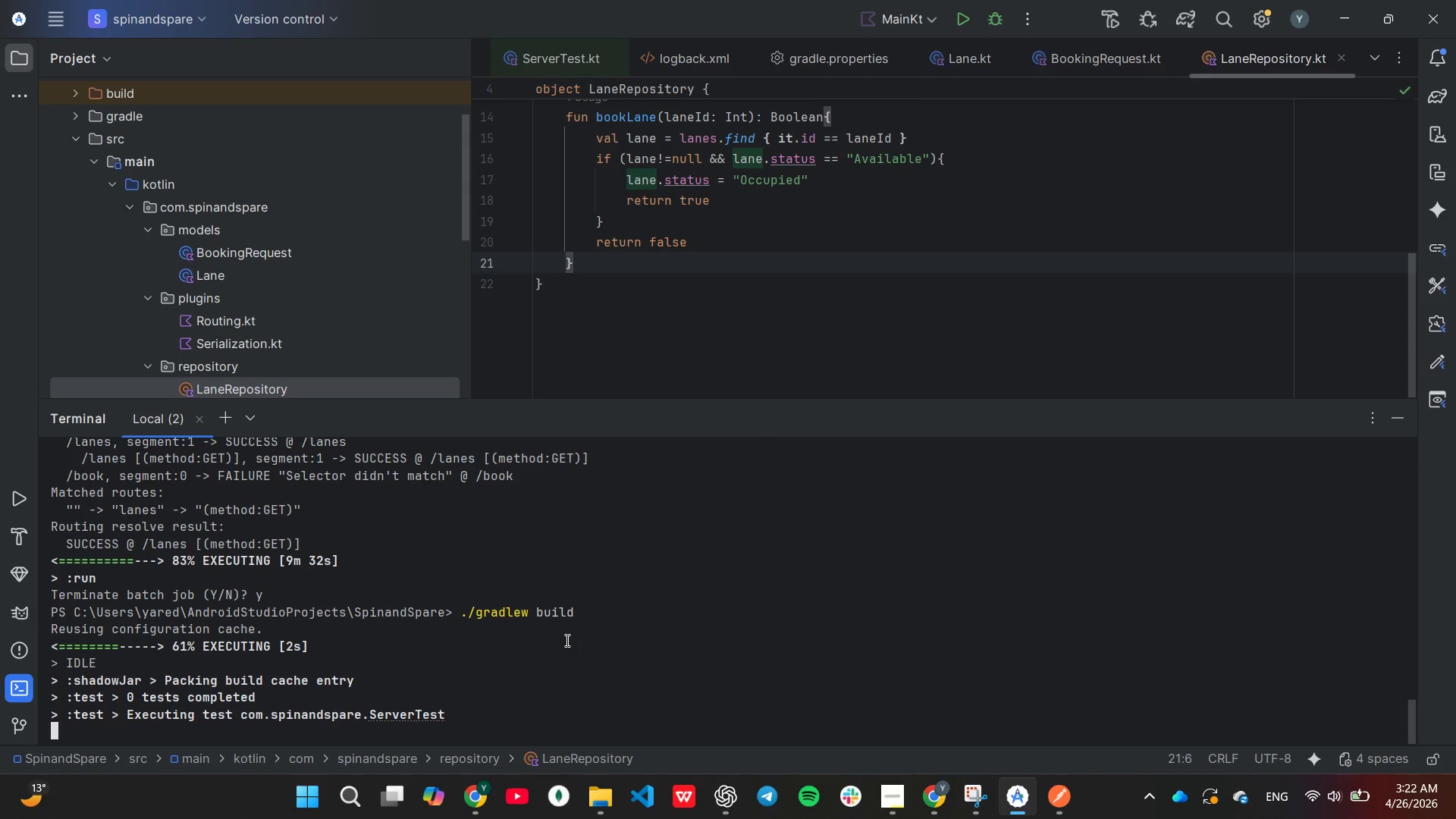 
wait(8.11)
 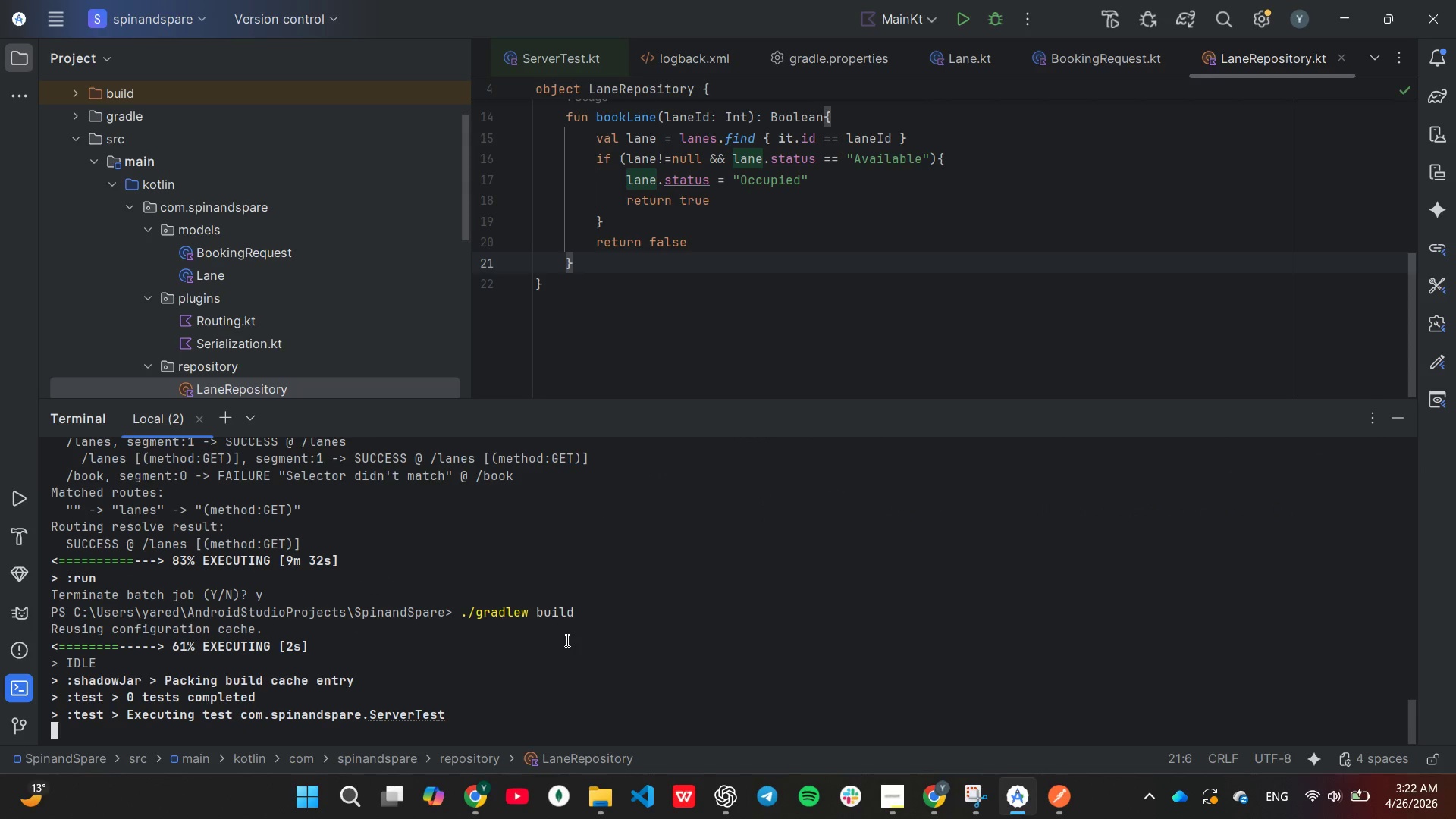 
key(ArrowUp)
 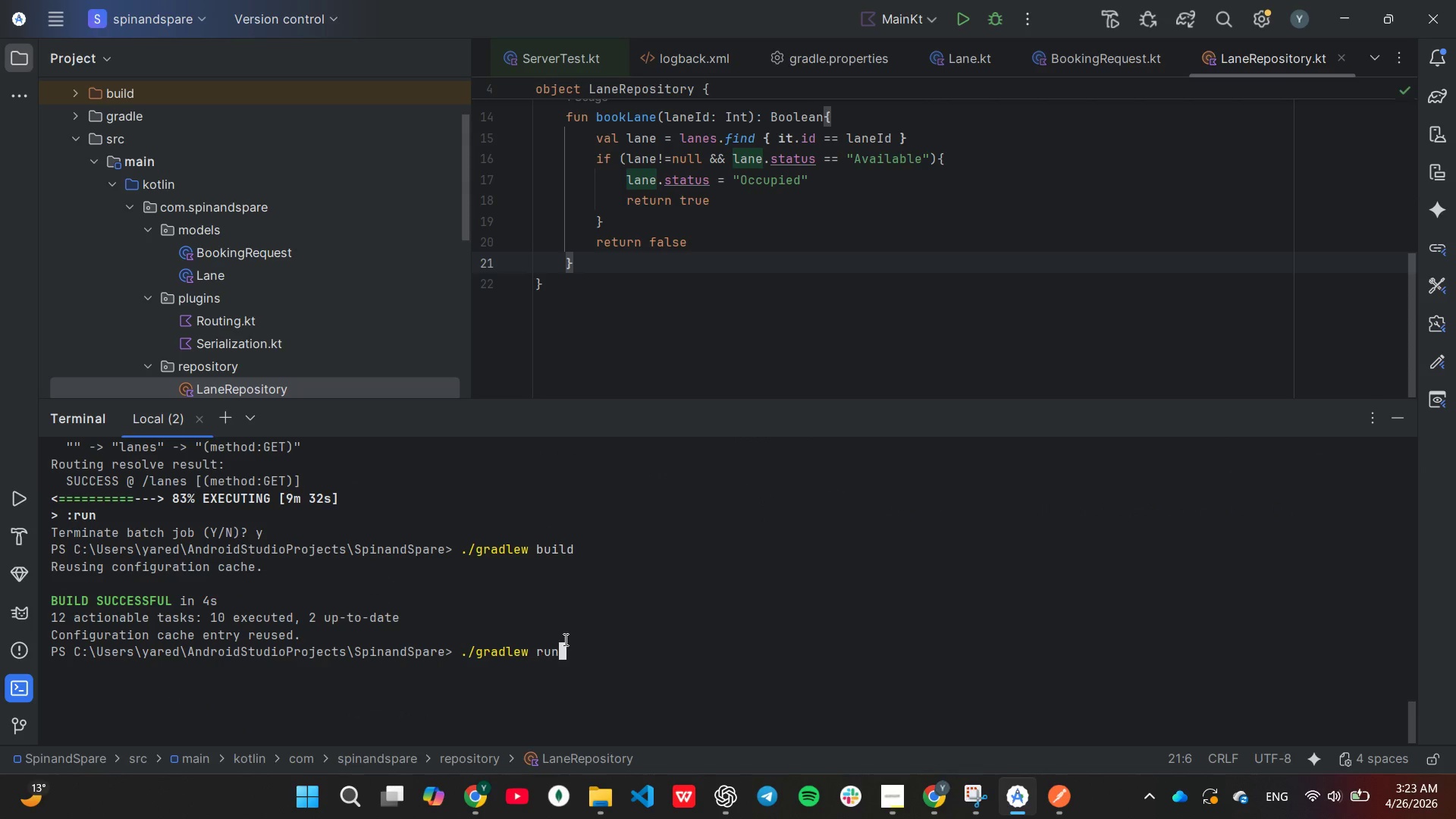 
key(ArrowUp)
 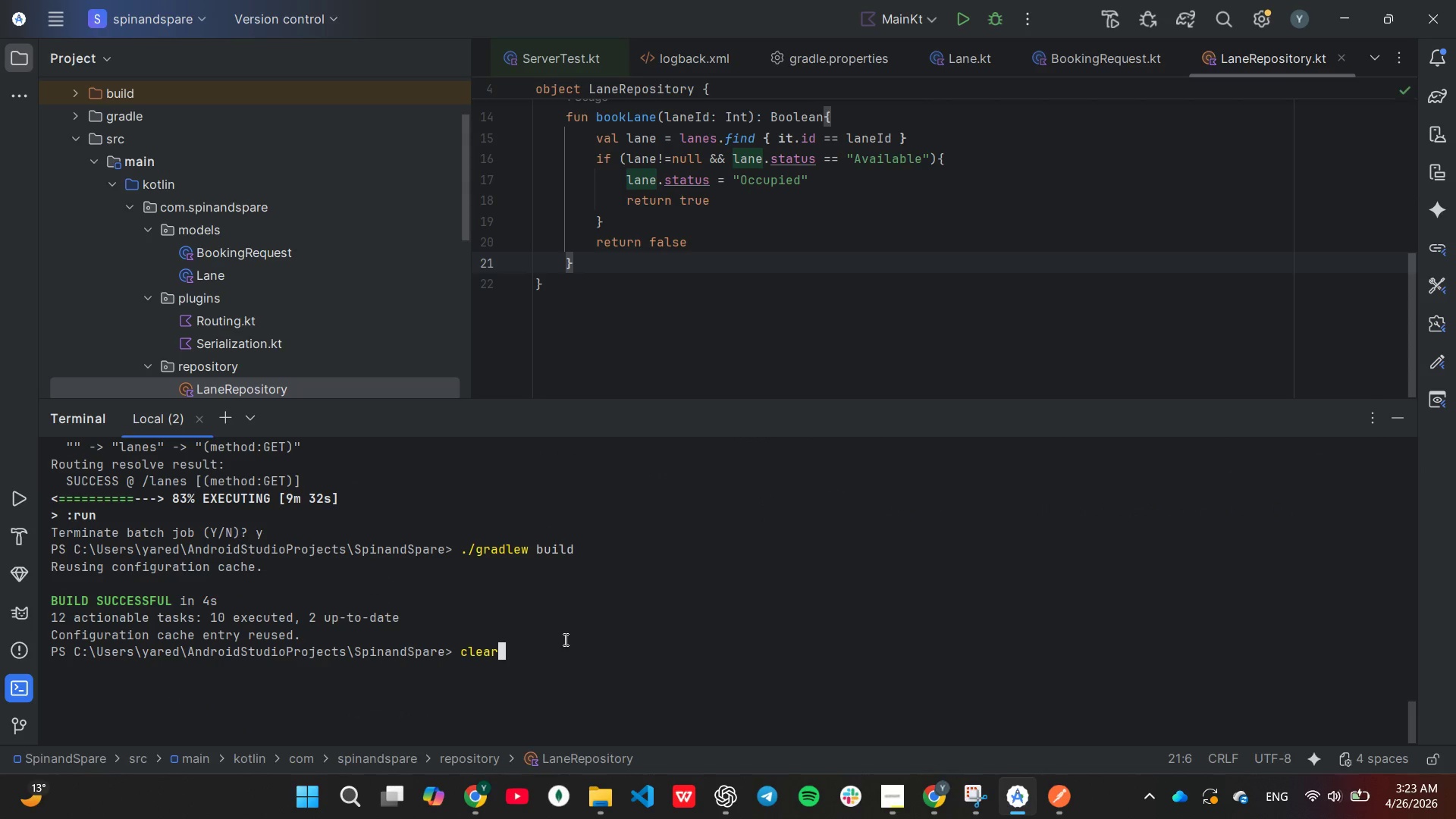 
key(ArrowUp)
 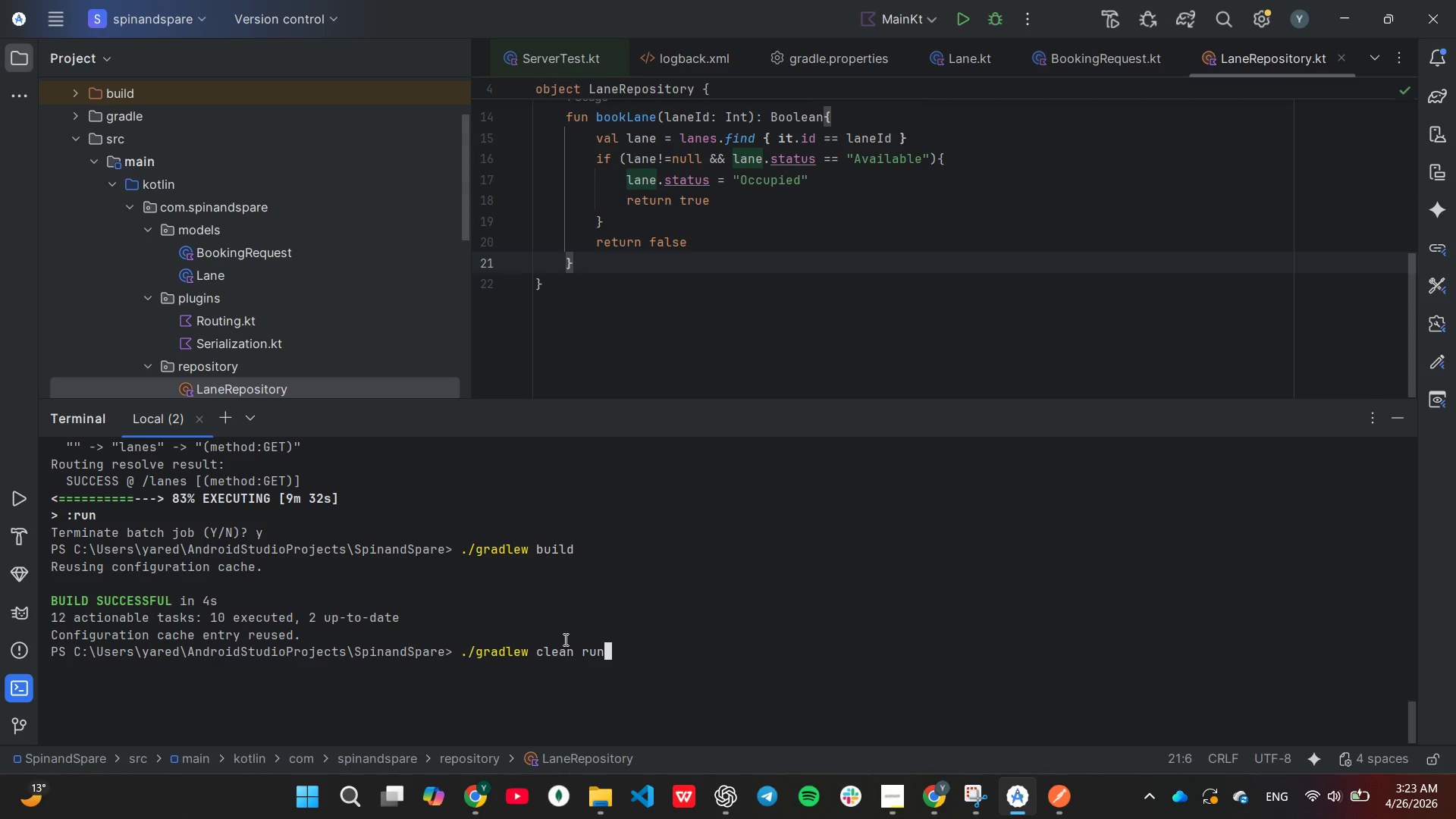 
key(ArrowUp)
 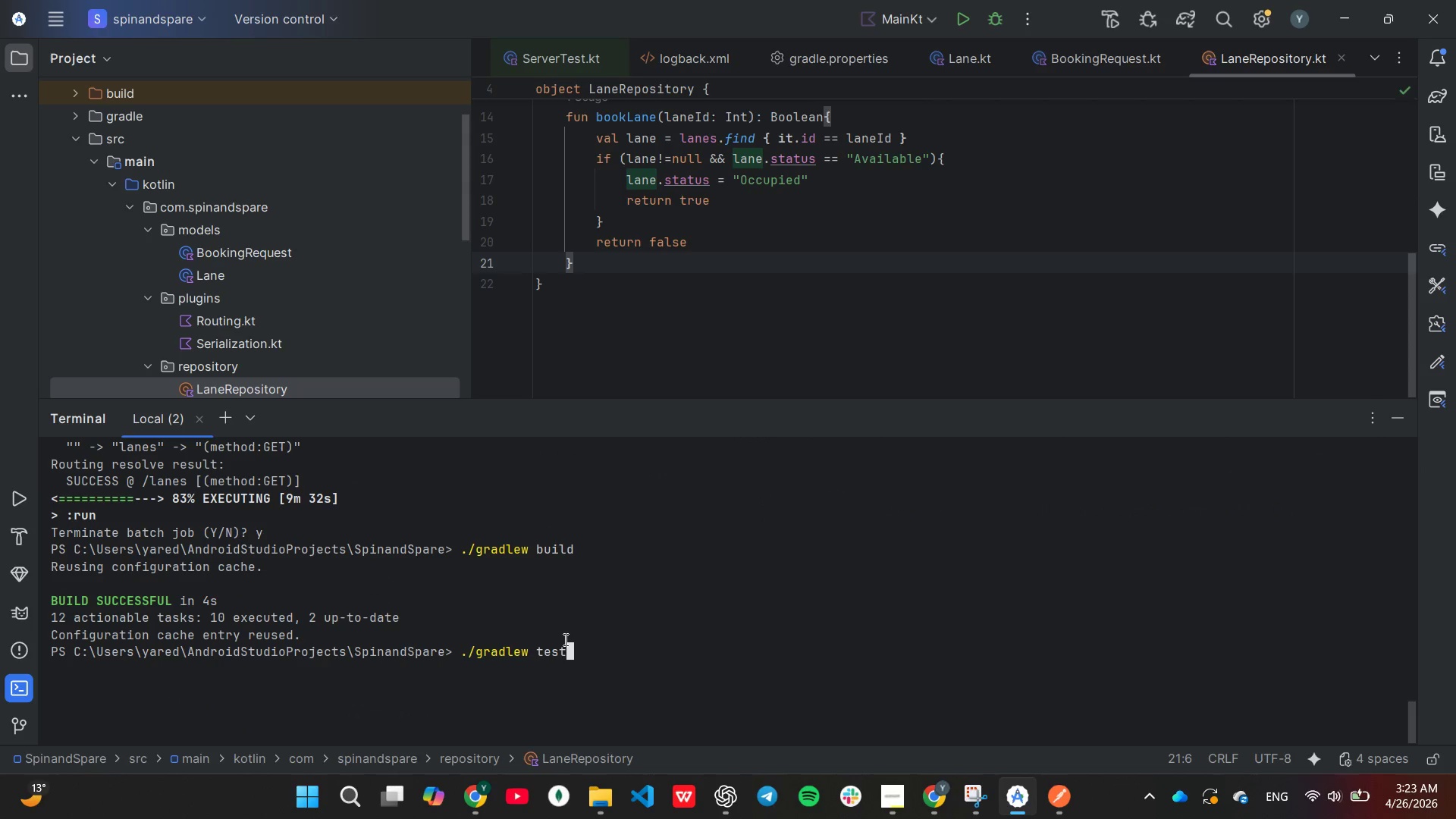 
key(ArrowUp)
 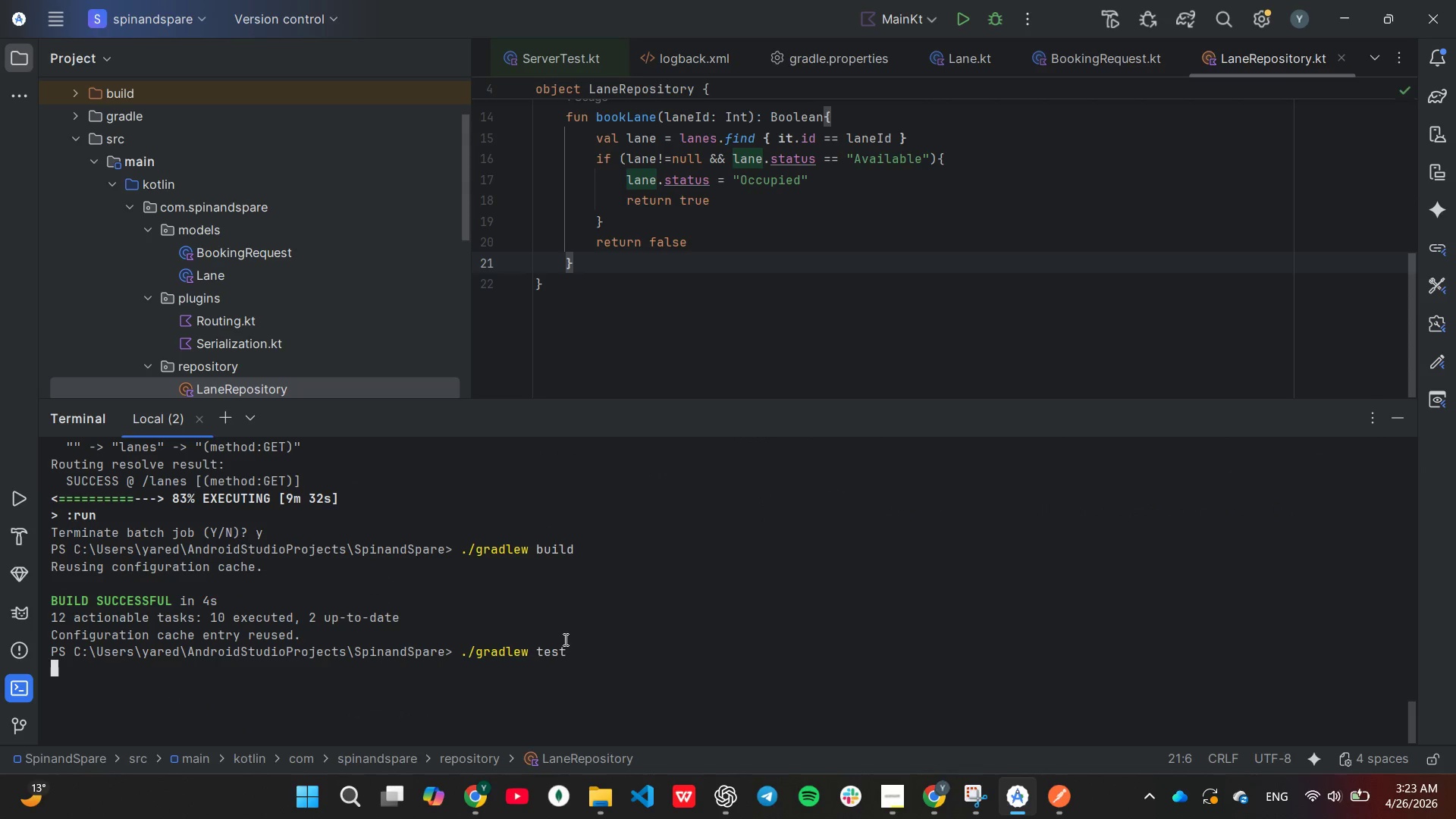 
key(Enter)
 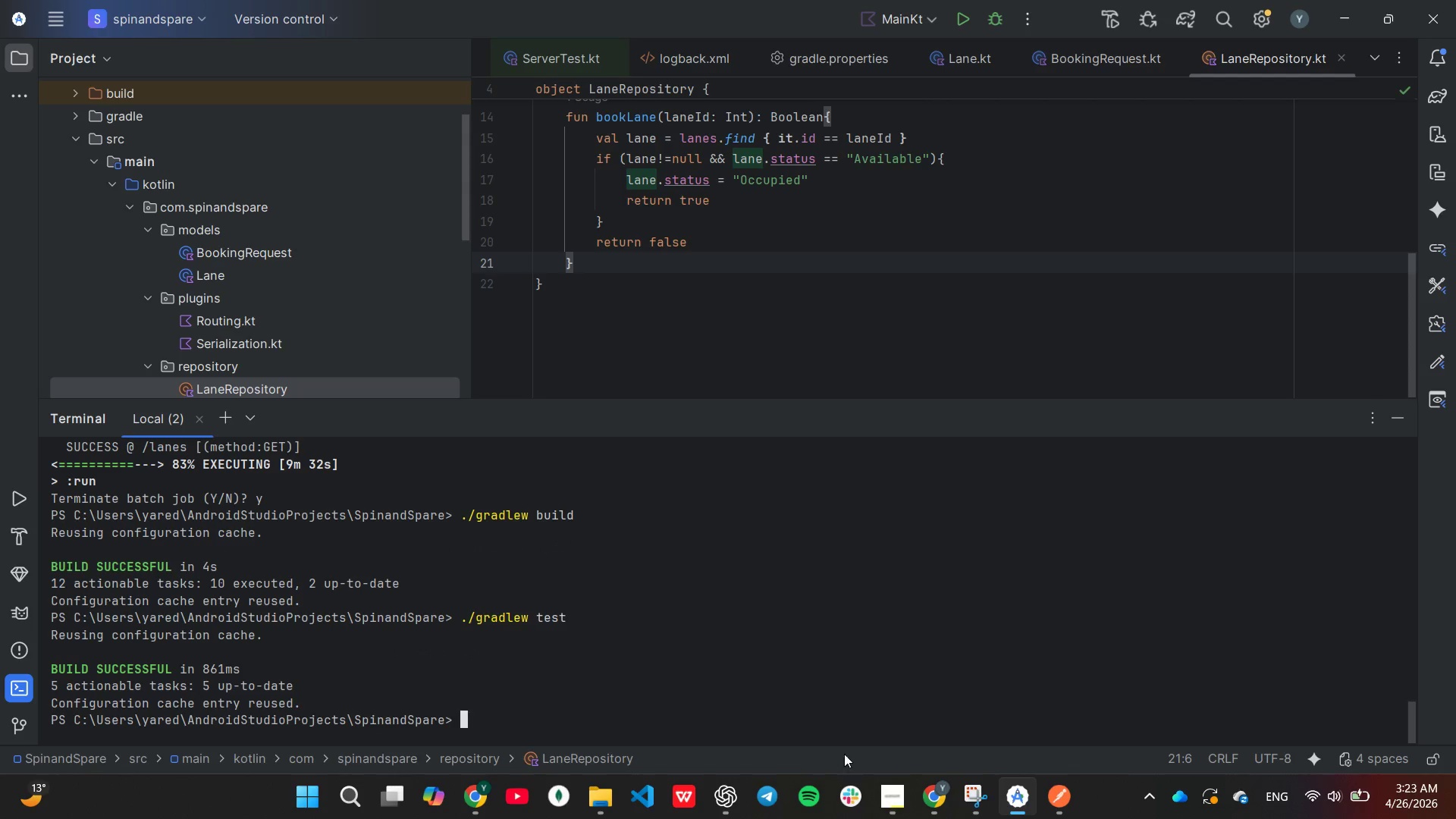 
wait(5.26)
 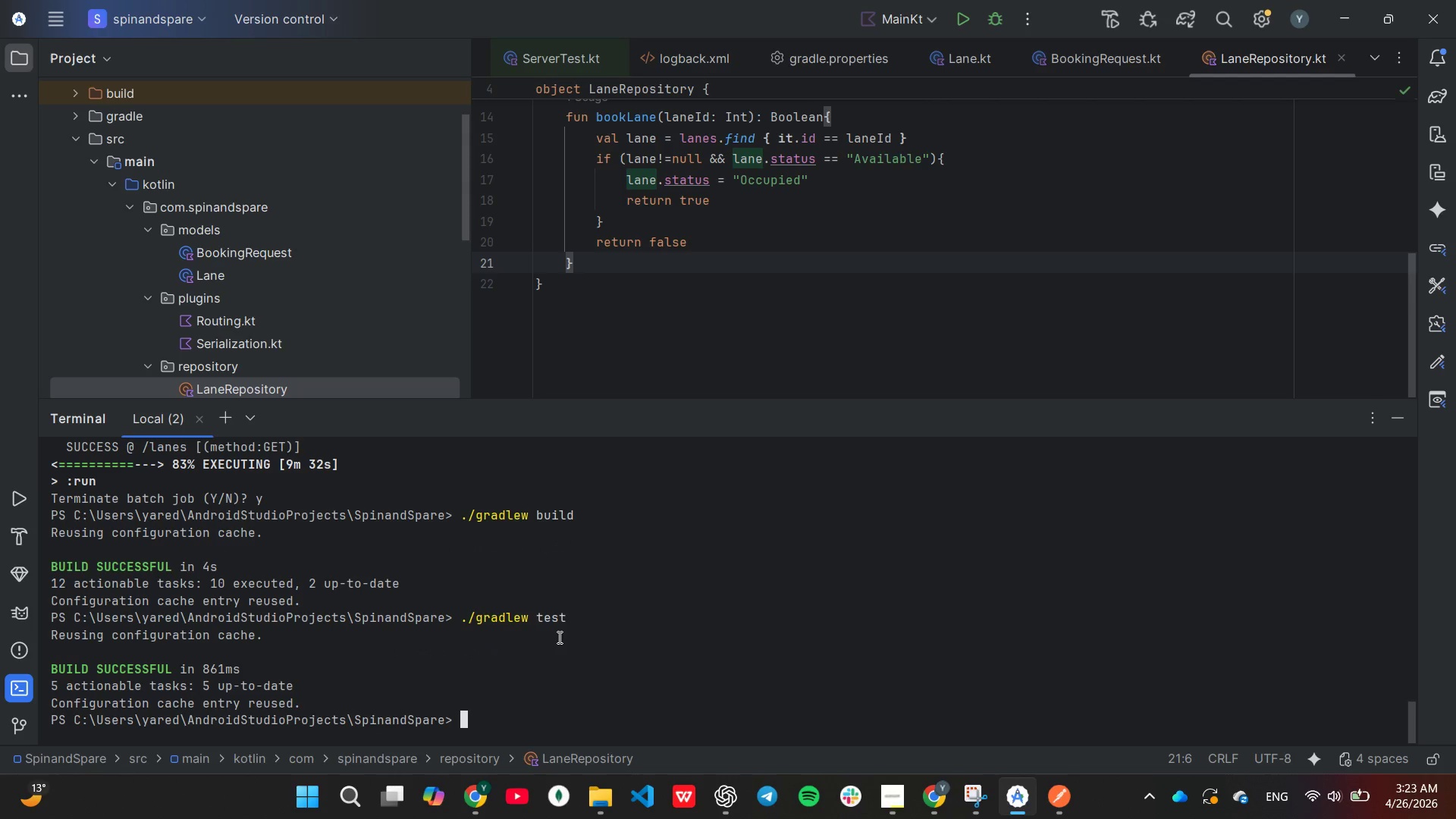 
left_click([876, 795])